 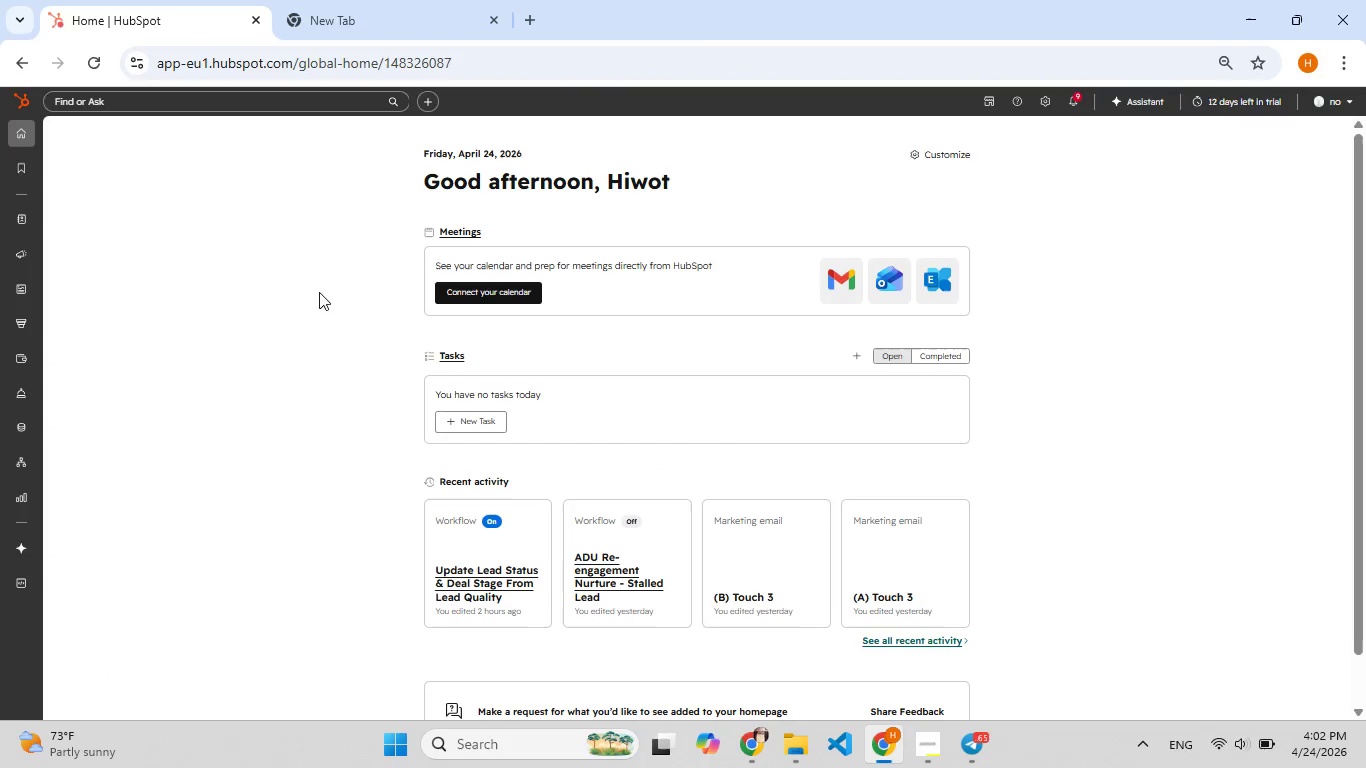 
scroll: coordinate [298, 324], scroll_direction: down, amount: 2.0
 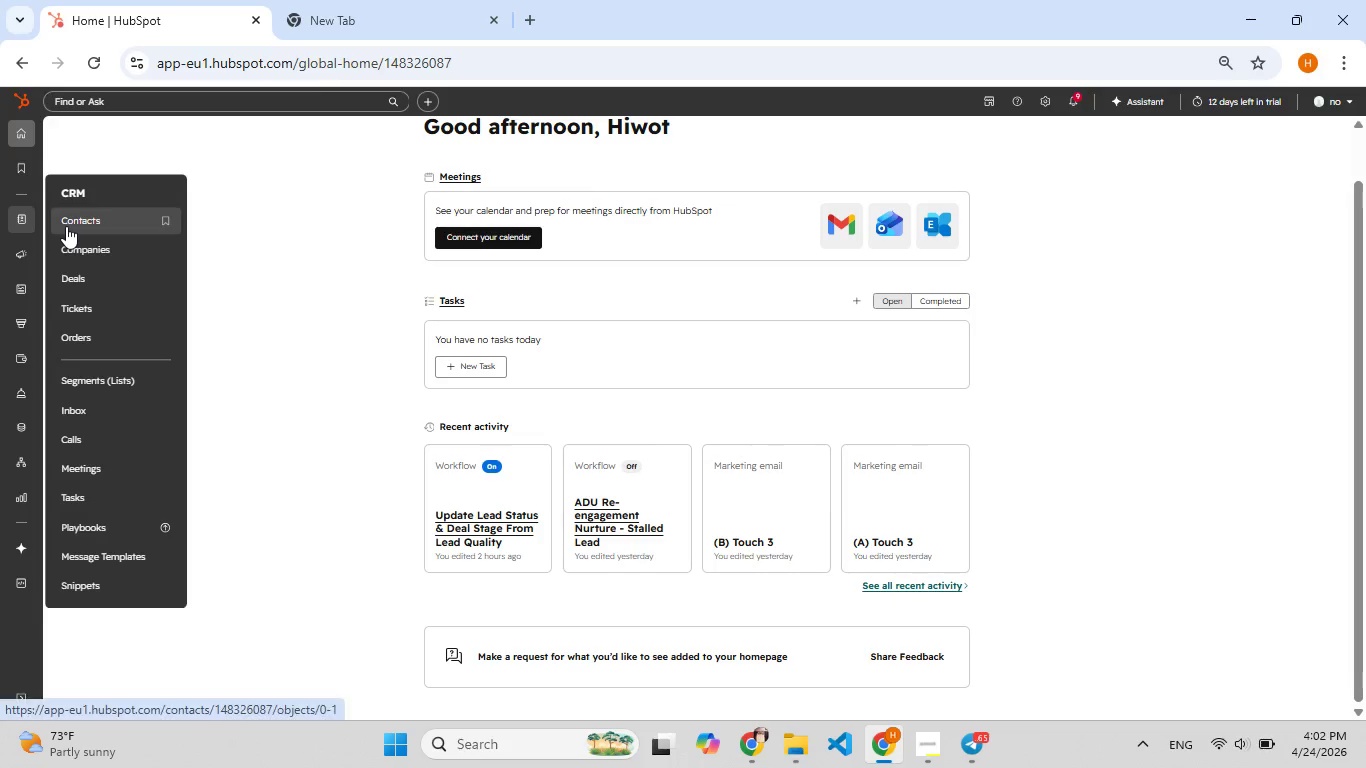 
left_click([66, 226])
 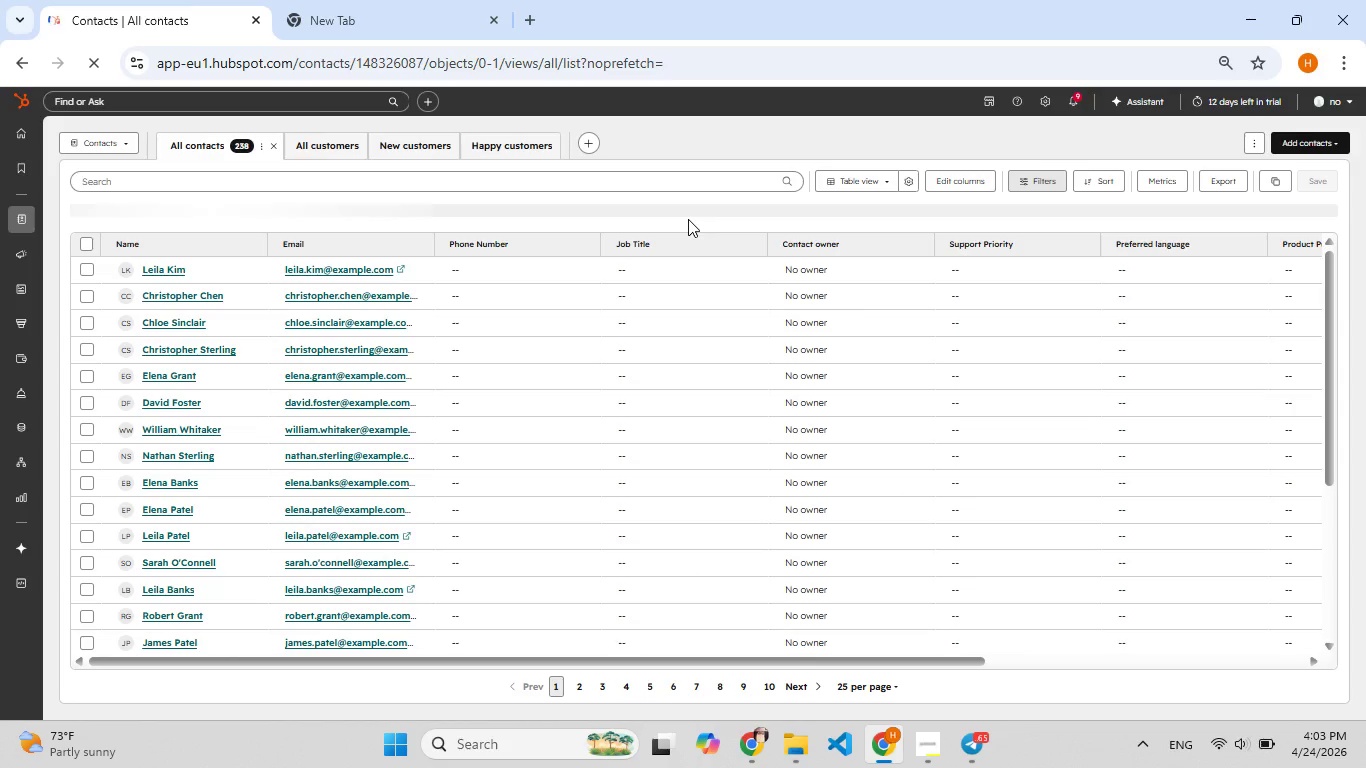 
wait(18.19)
 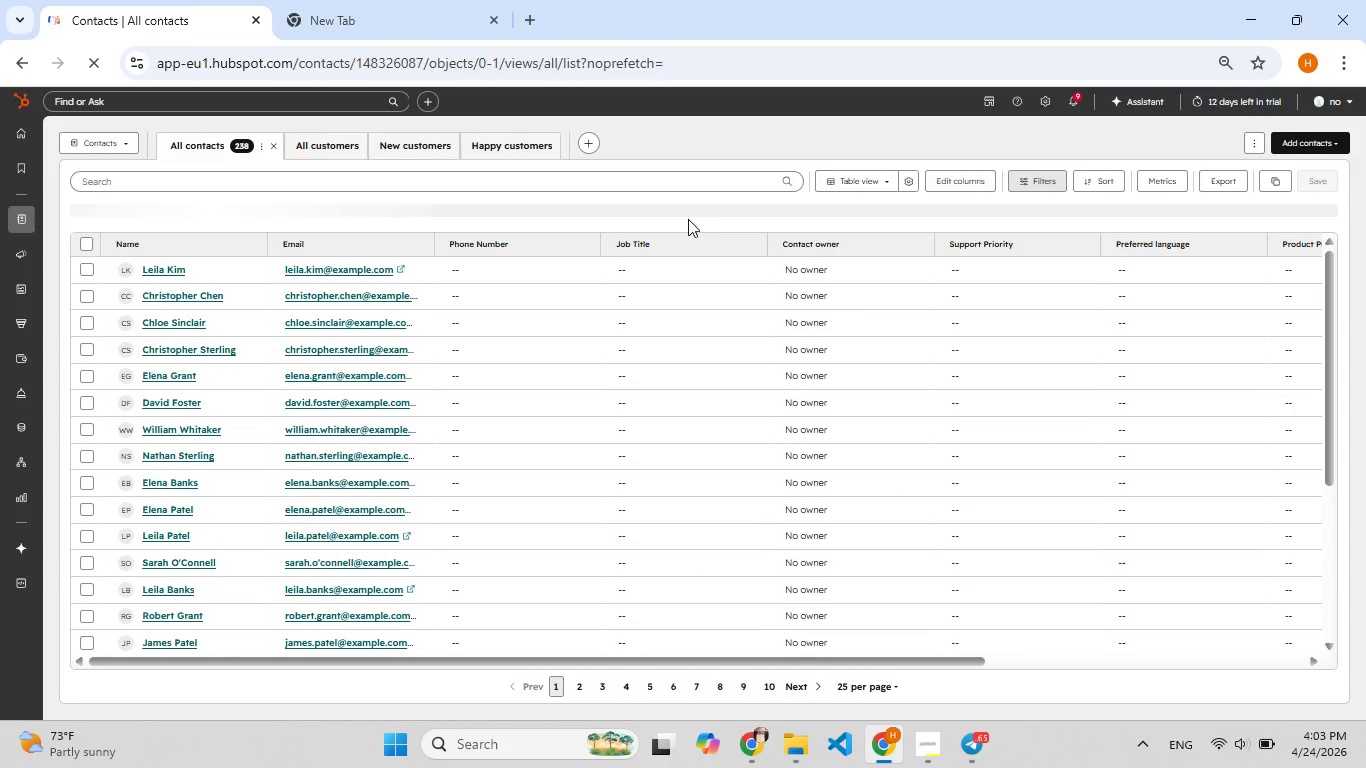 
left_click([1319, 140])
 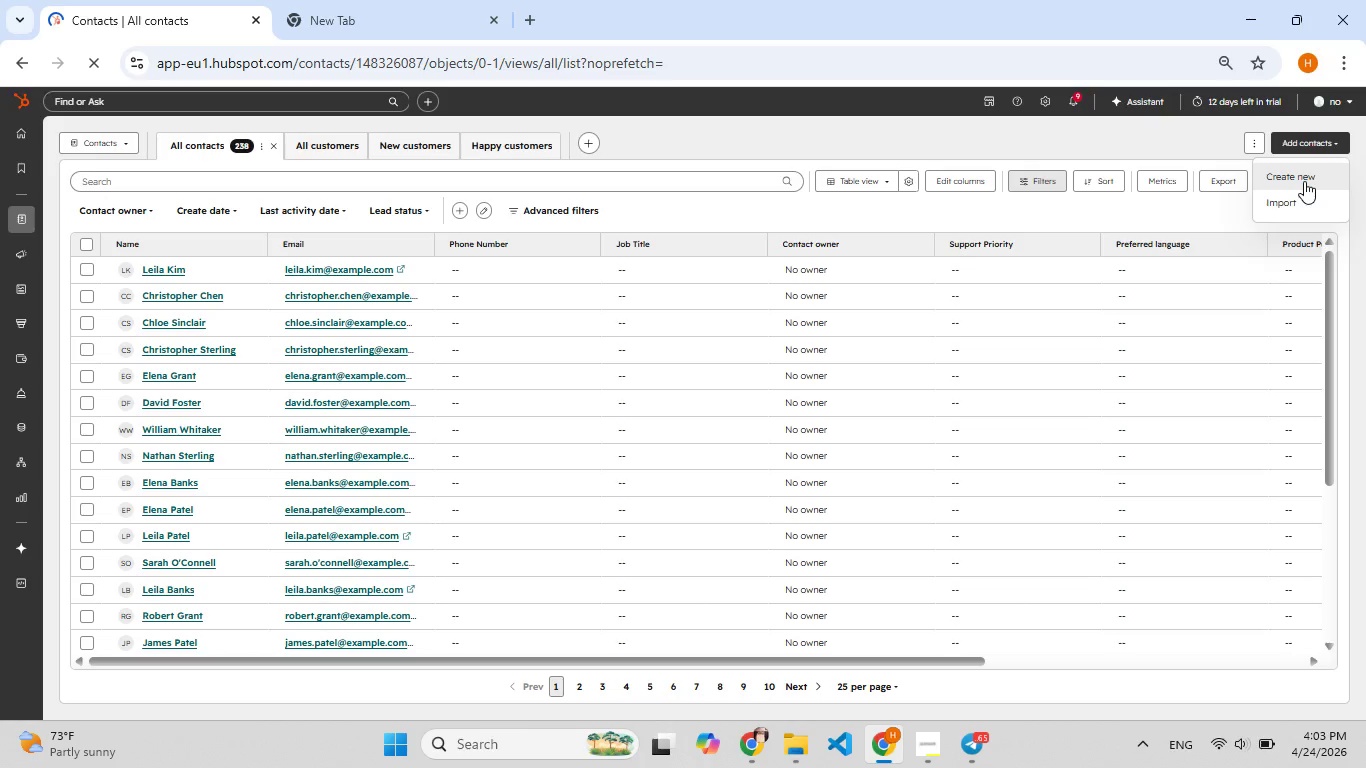 
left_click([1293, 195])
 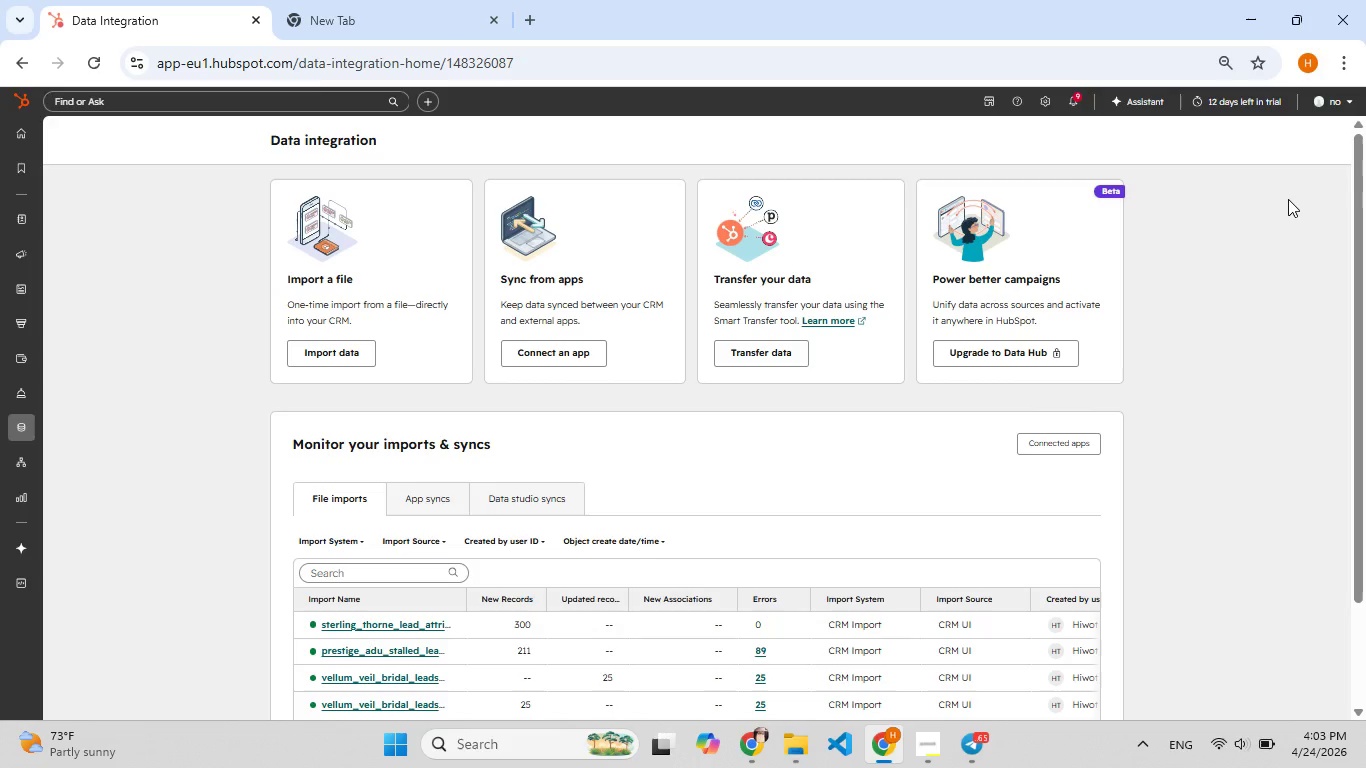 
wait(18.56)
 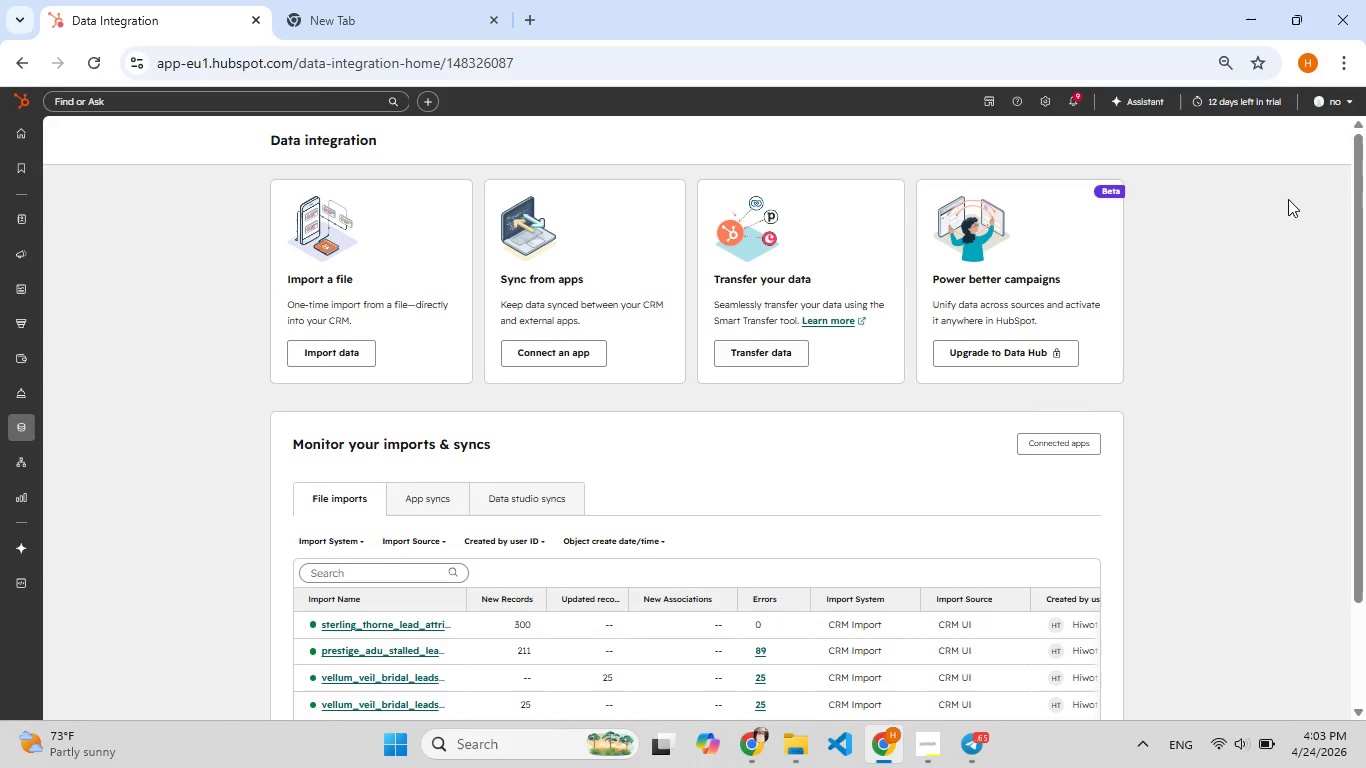 
left_click([325, 349])
 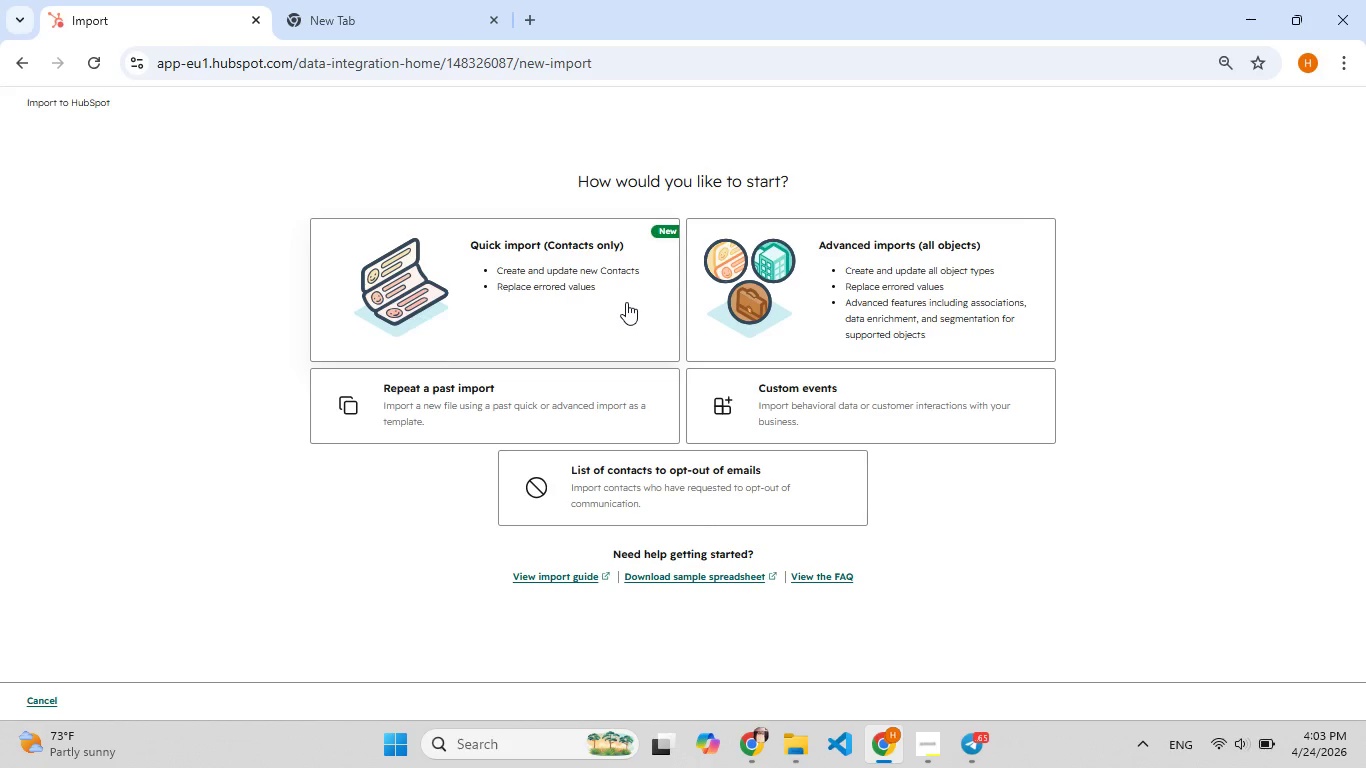 
wait(6.73)
 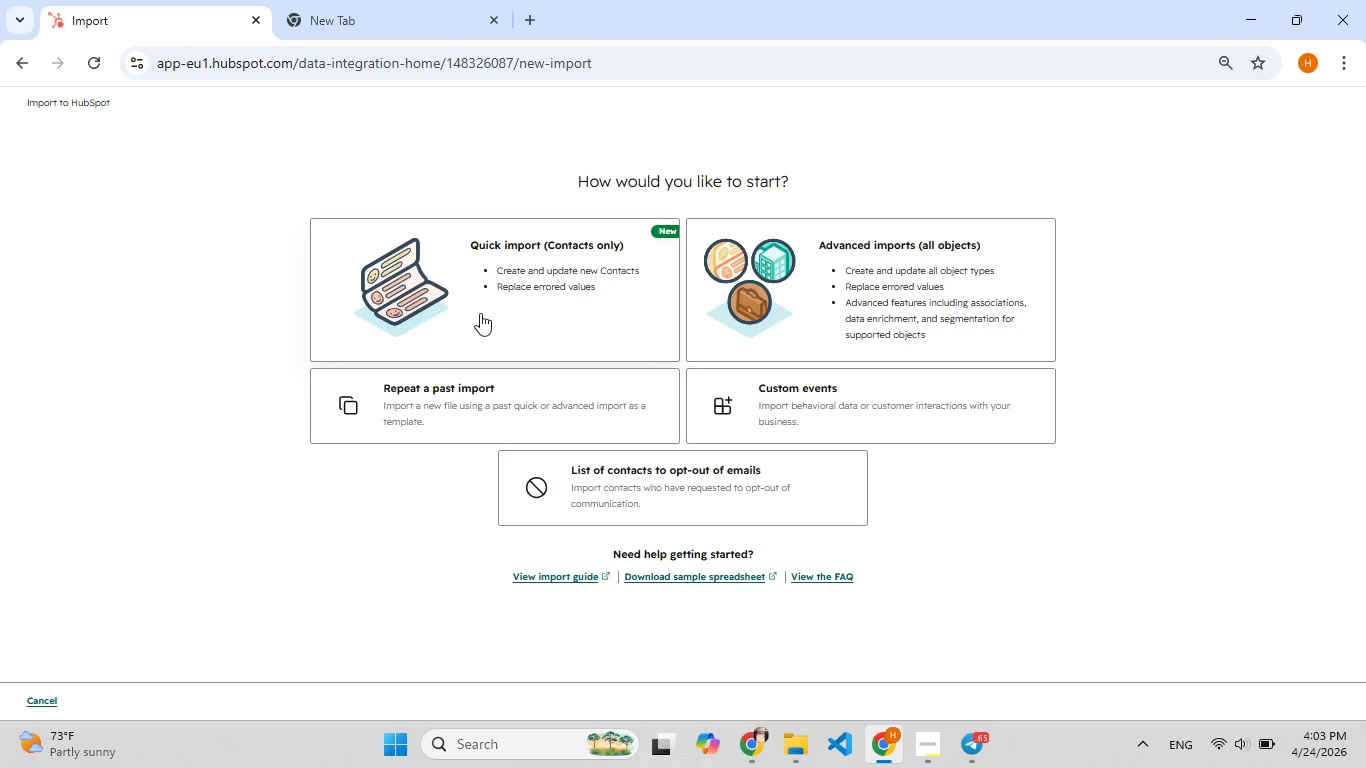 
left_click([625, 305])
 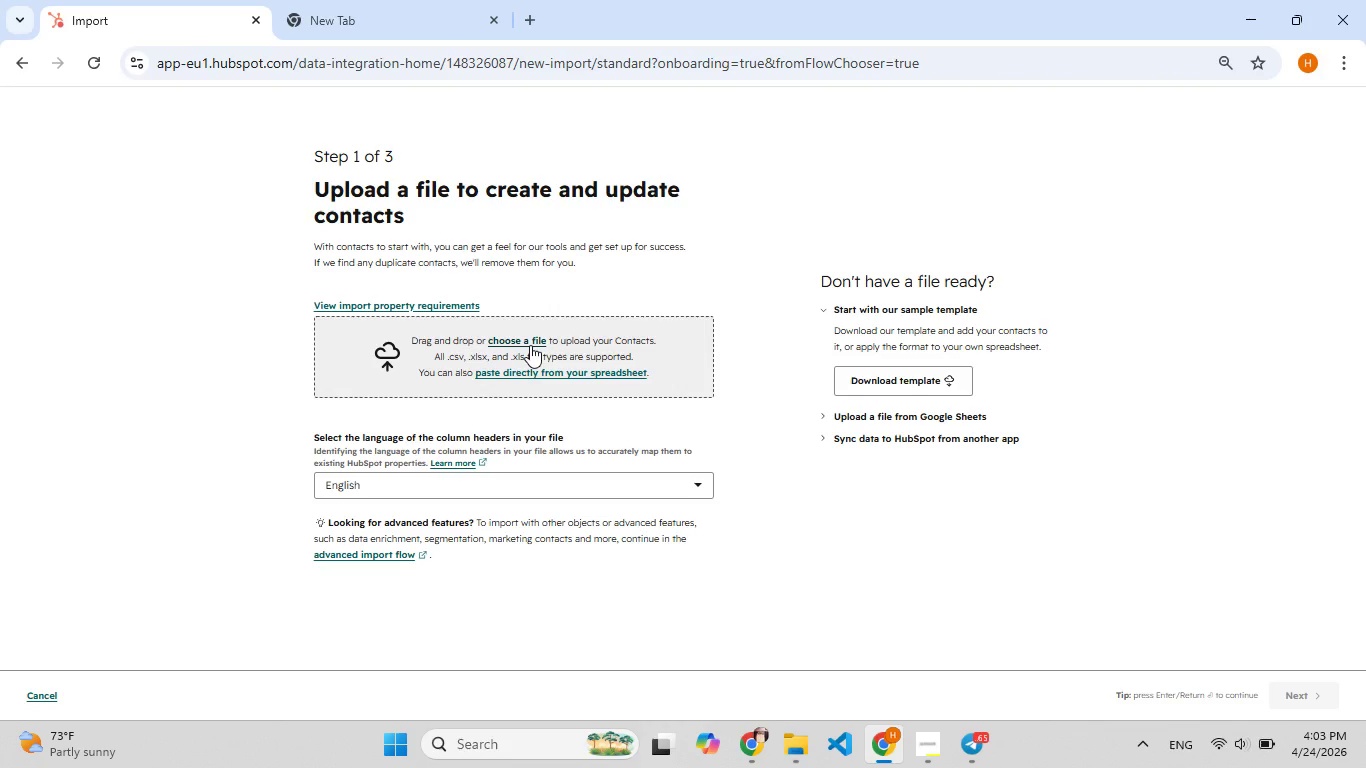 
wait(9.33)
 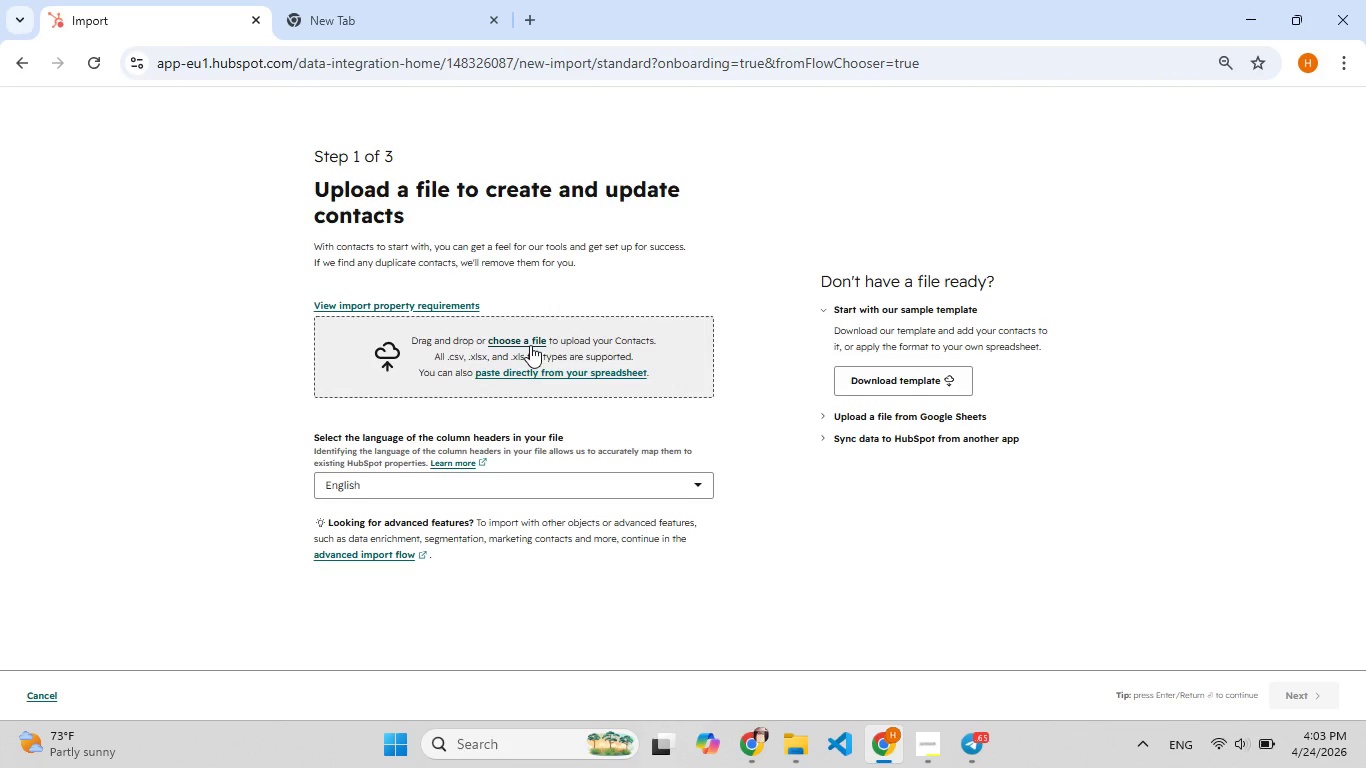 
left_click([100, 232])
 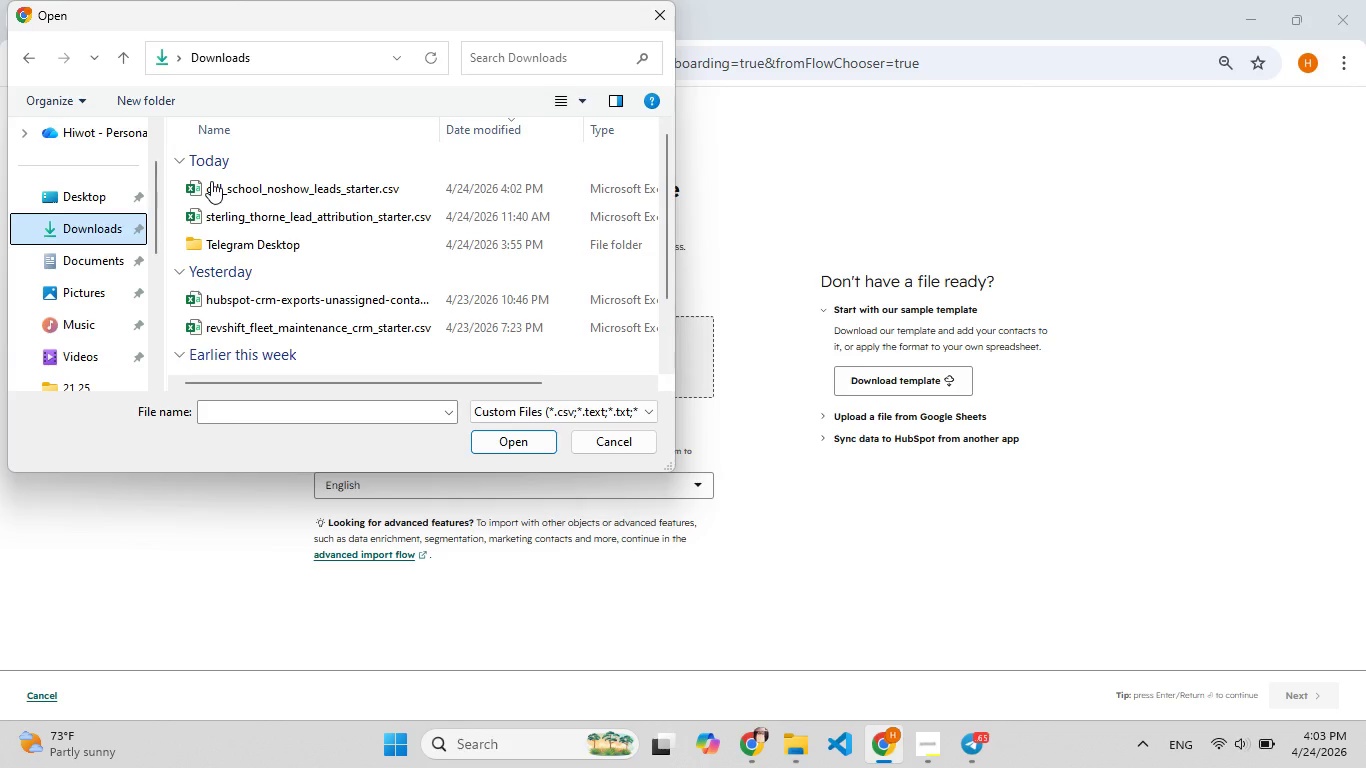 
double_click([211, 181])
 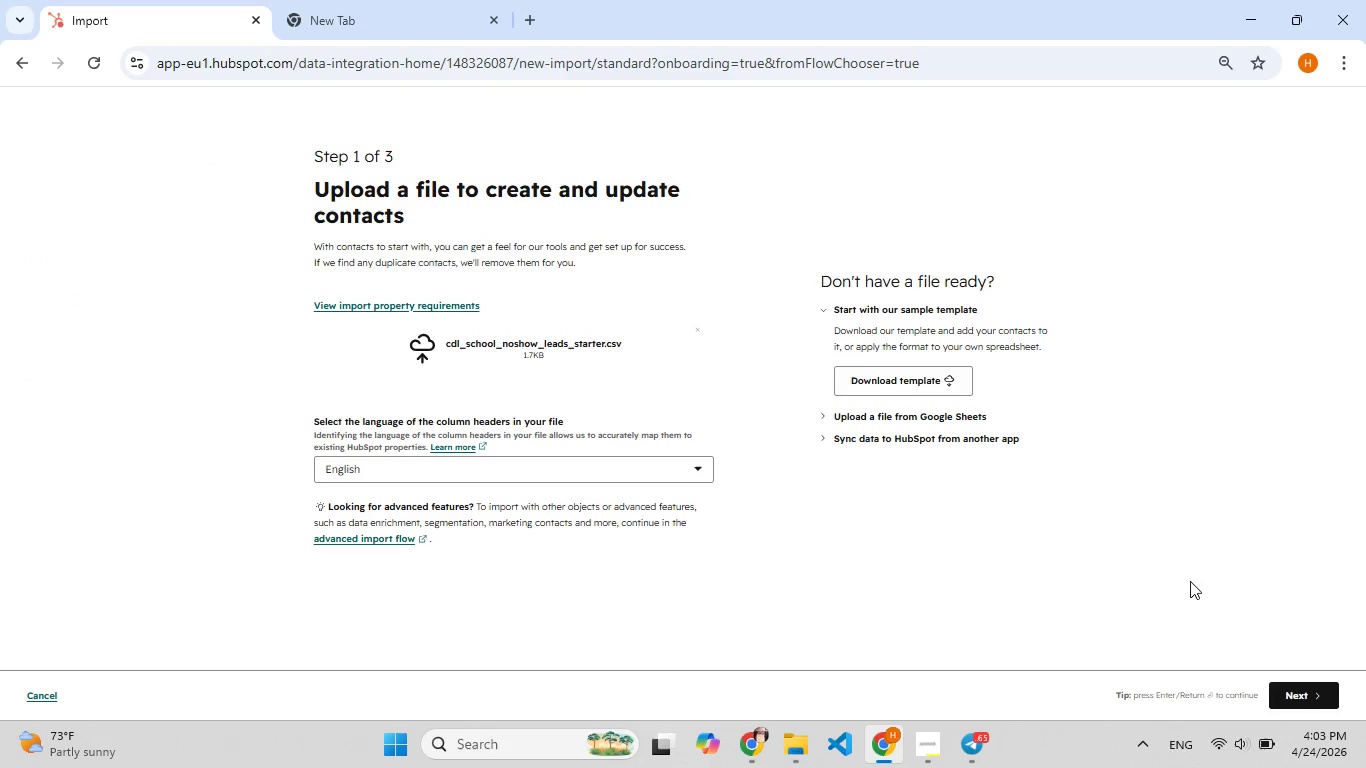 
left_click([1315, 703])
 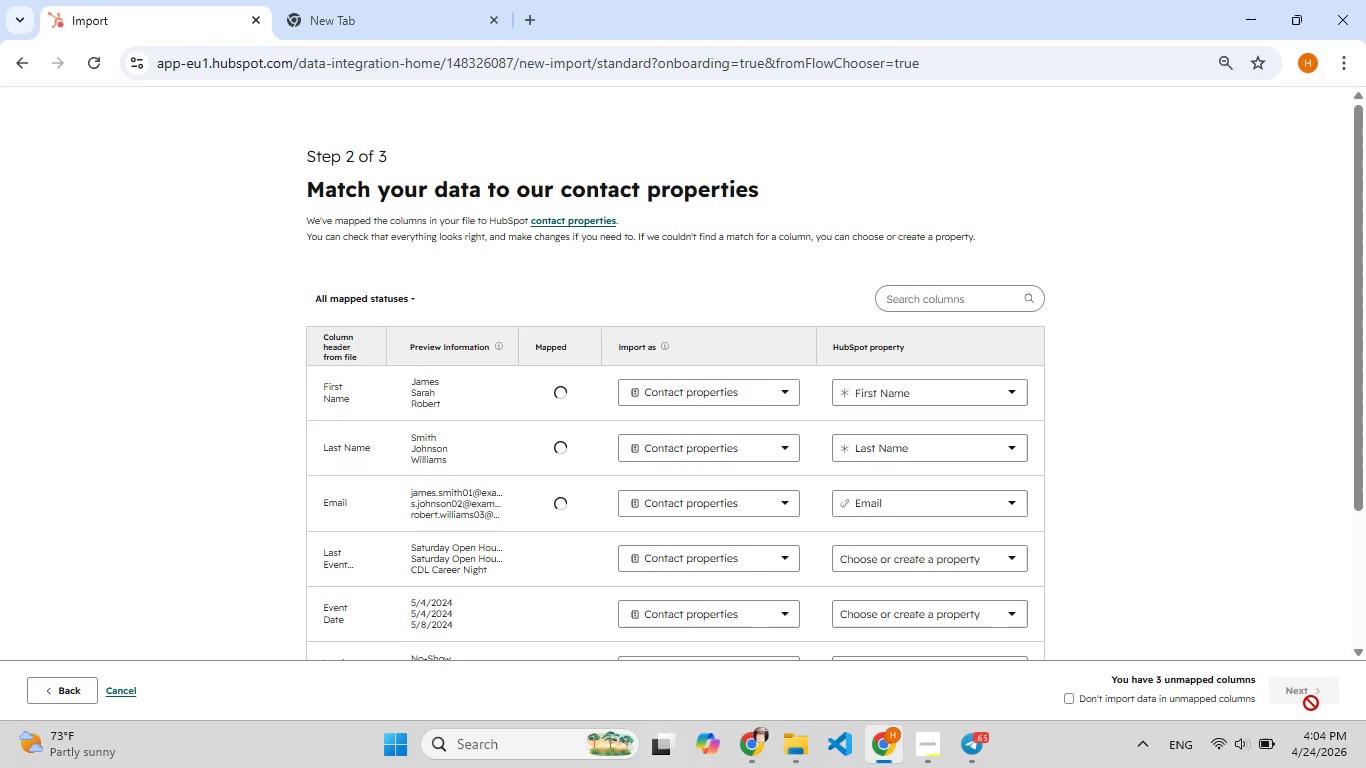 
wait(9.02)
 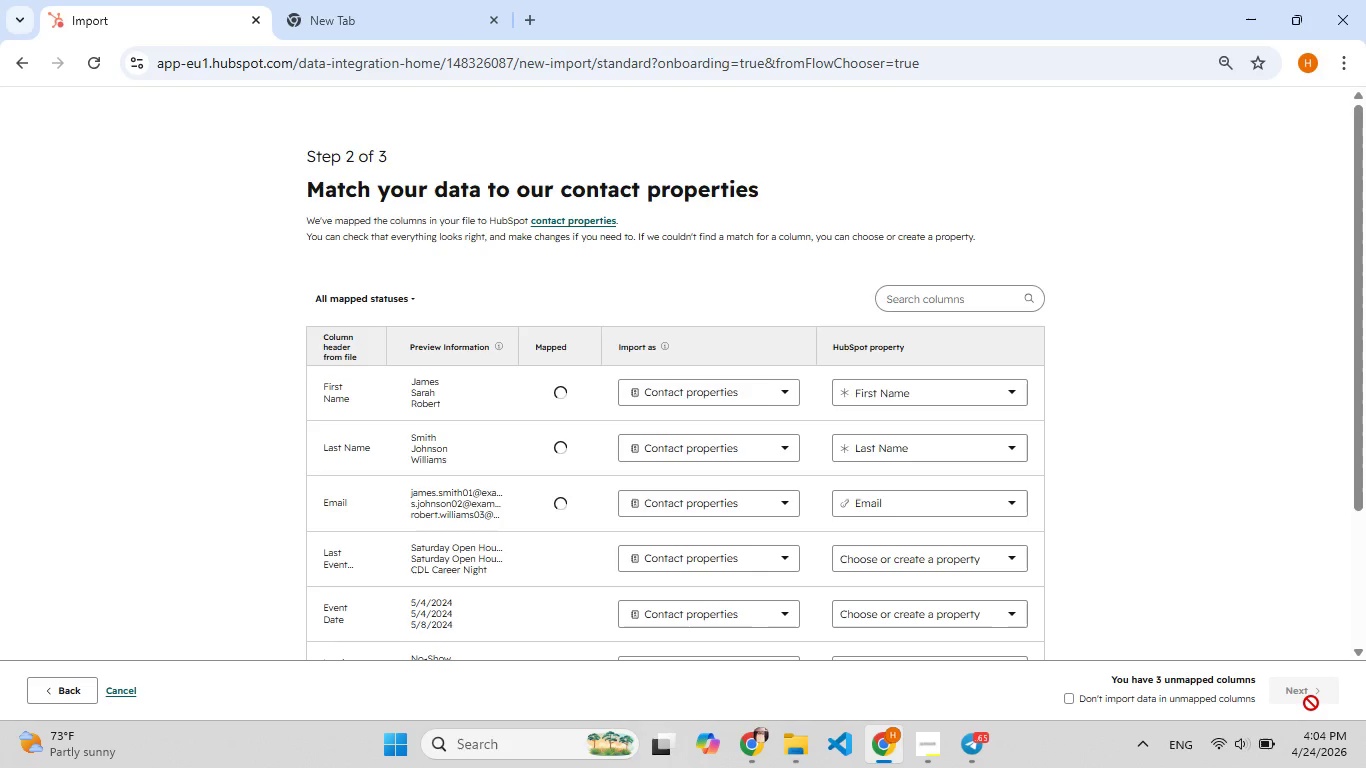 
scroll: coordinate [968, 465], scroll_direction: down, amount: 5.0
 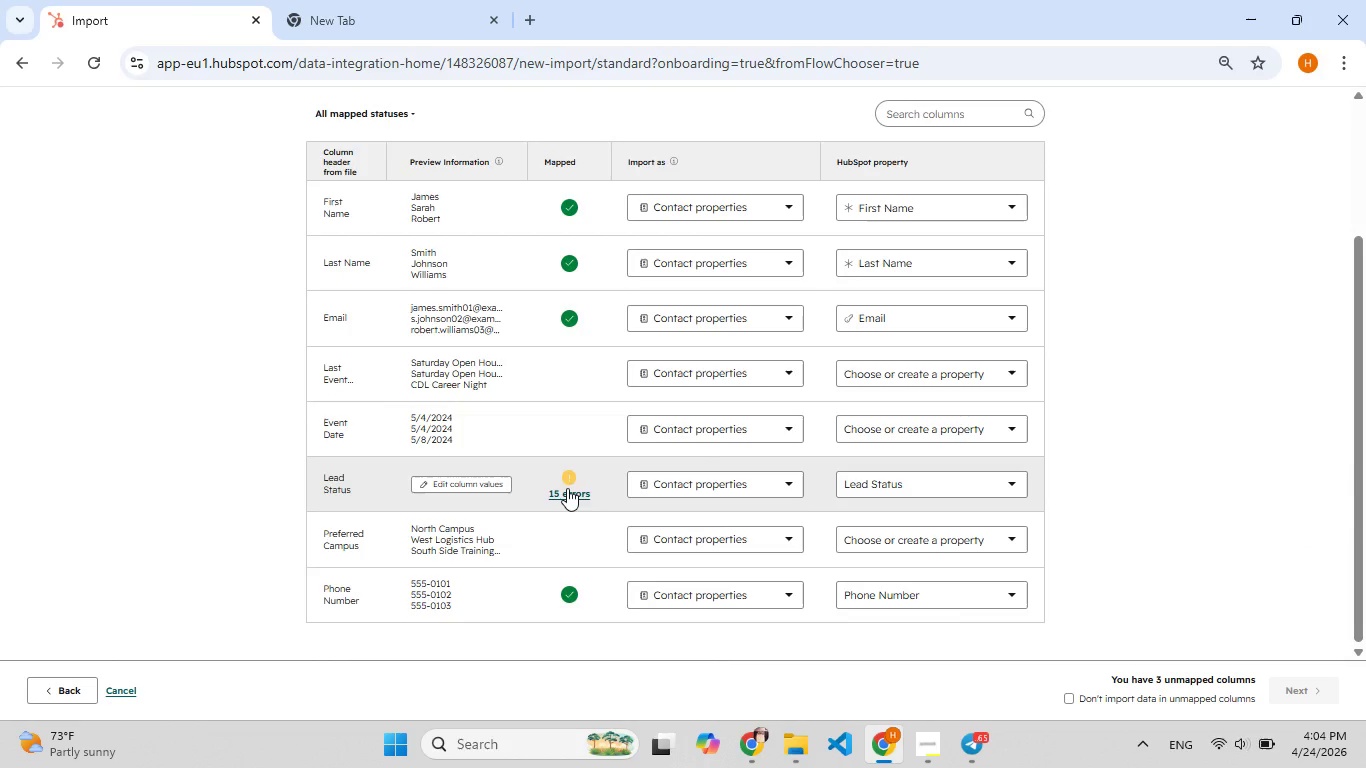 
left_click([567, 489])
 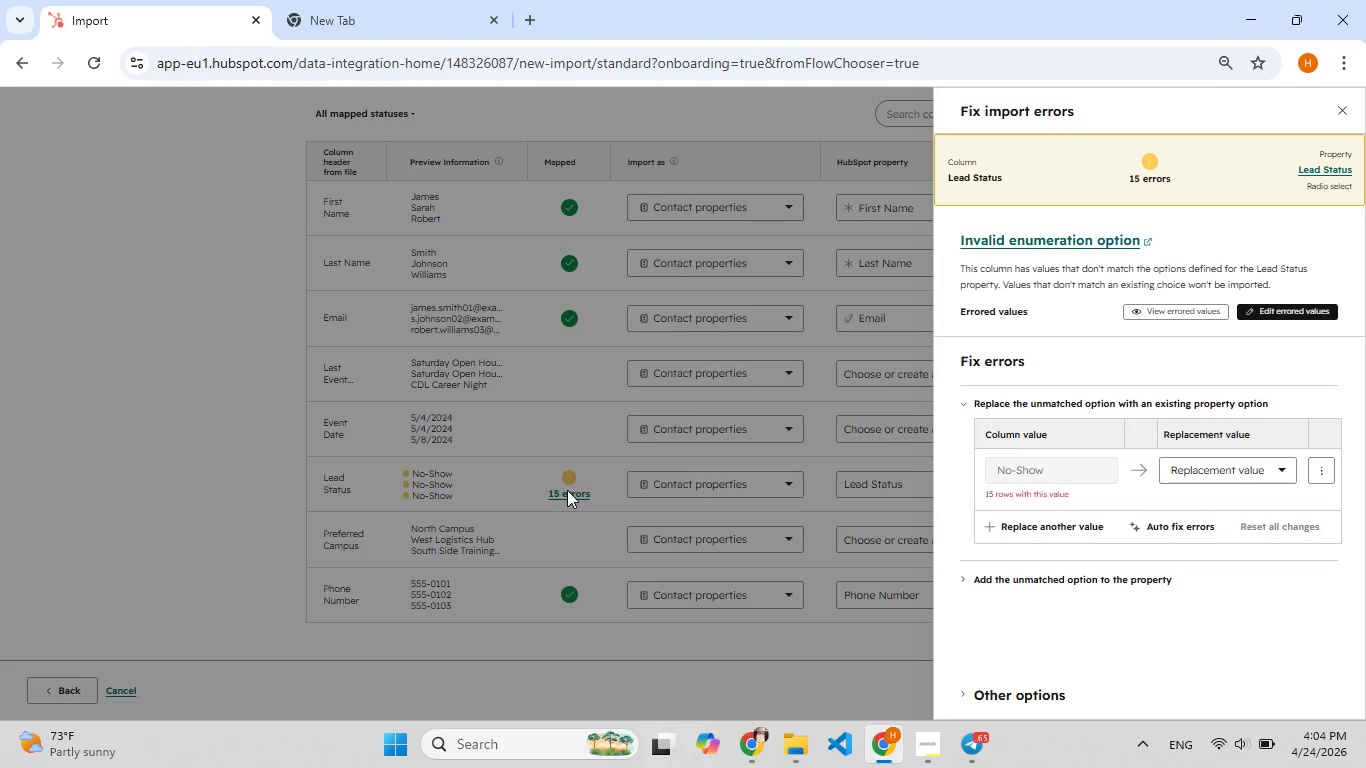 
wait(9.8)
 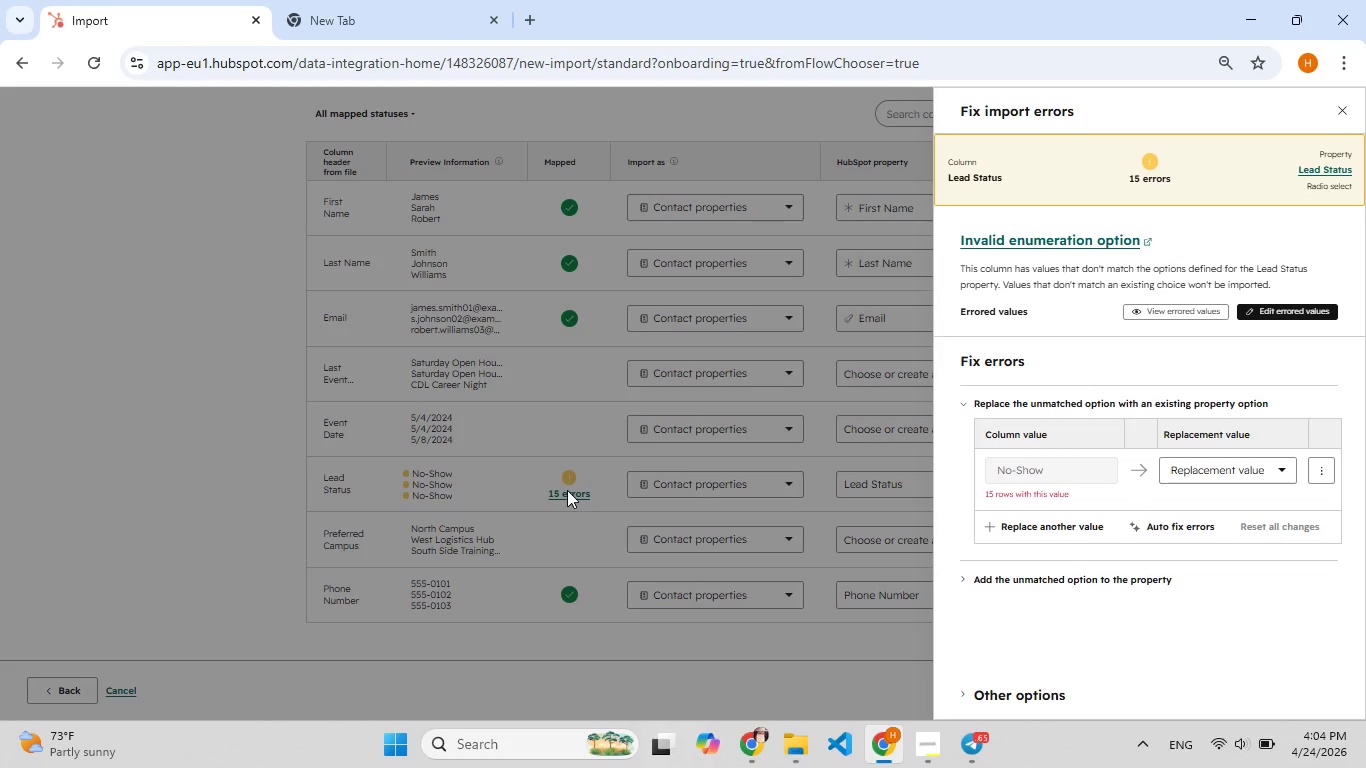 
left_click([1197, 471])
 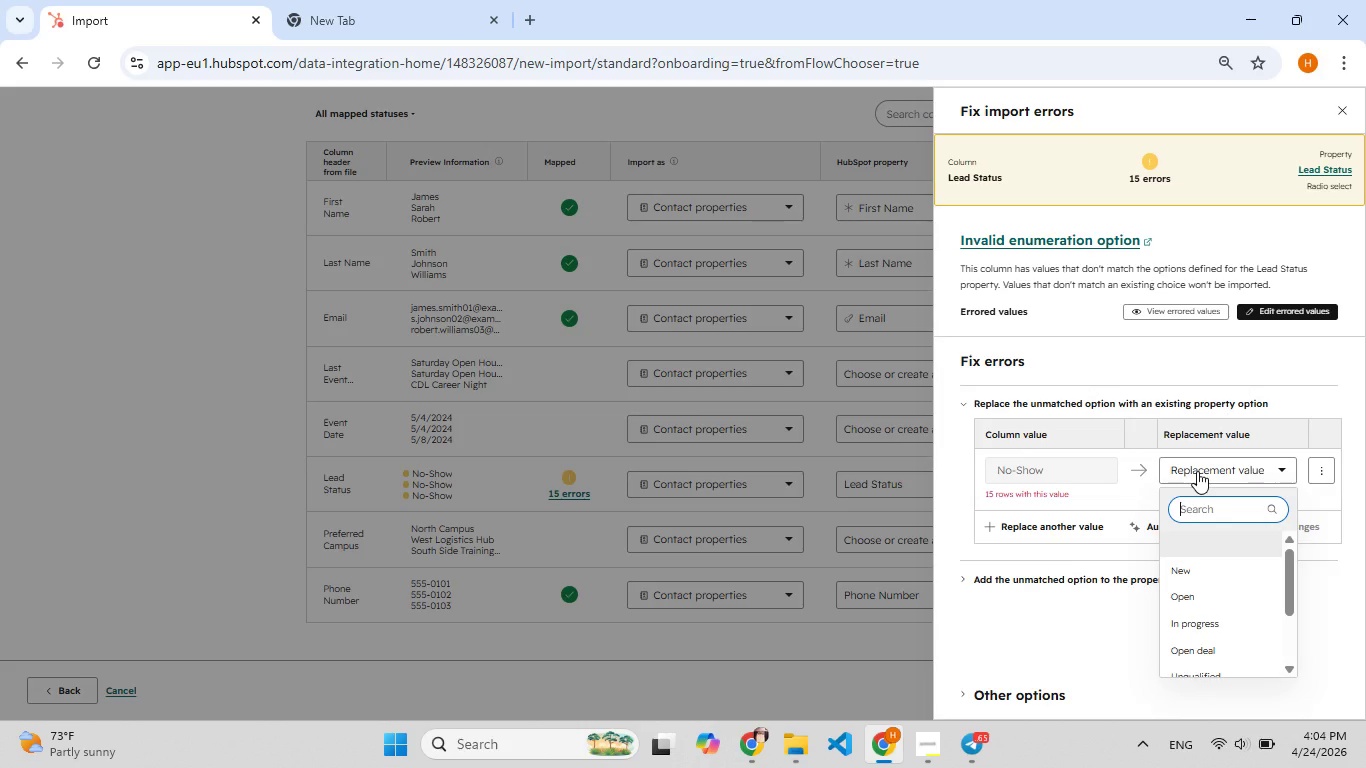 
left_click([1197, 471])
 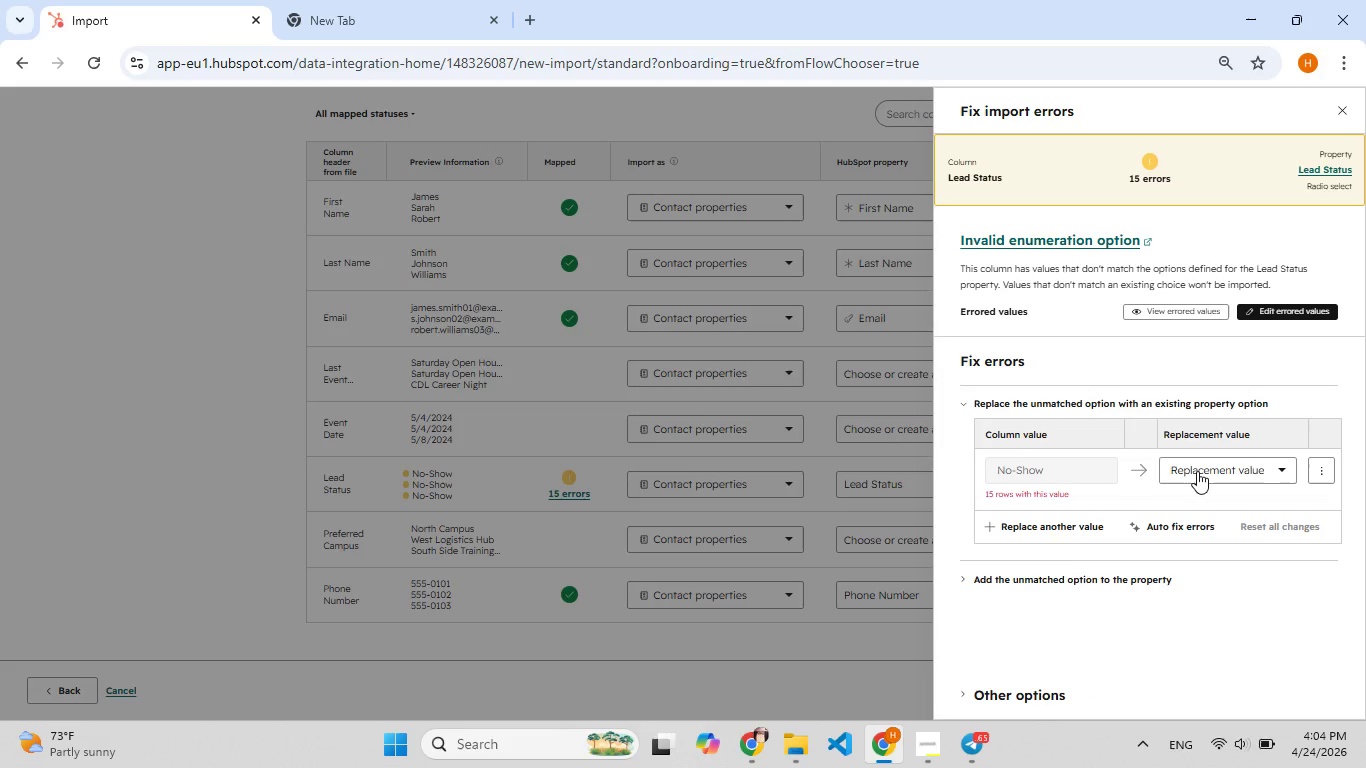 
left_click([1197, 471])
 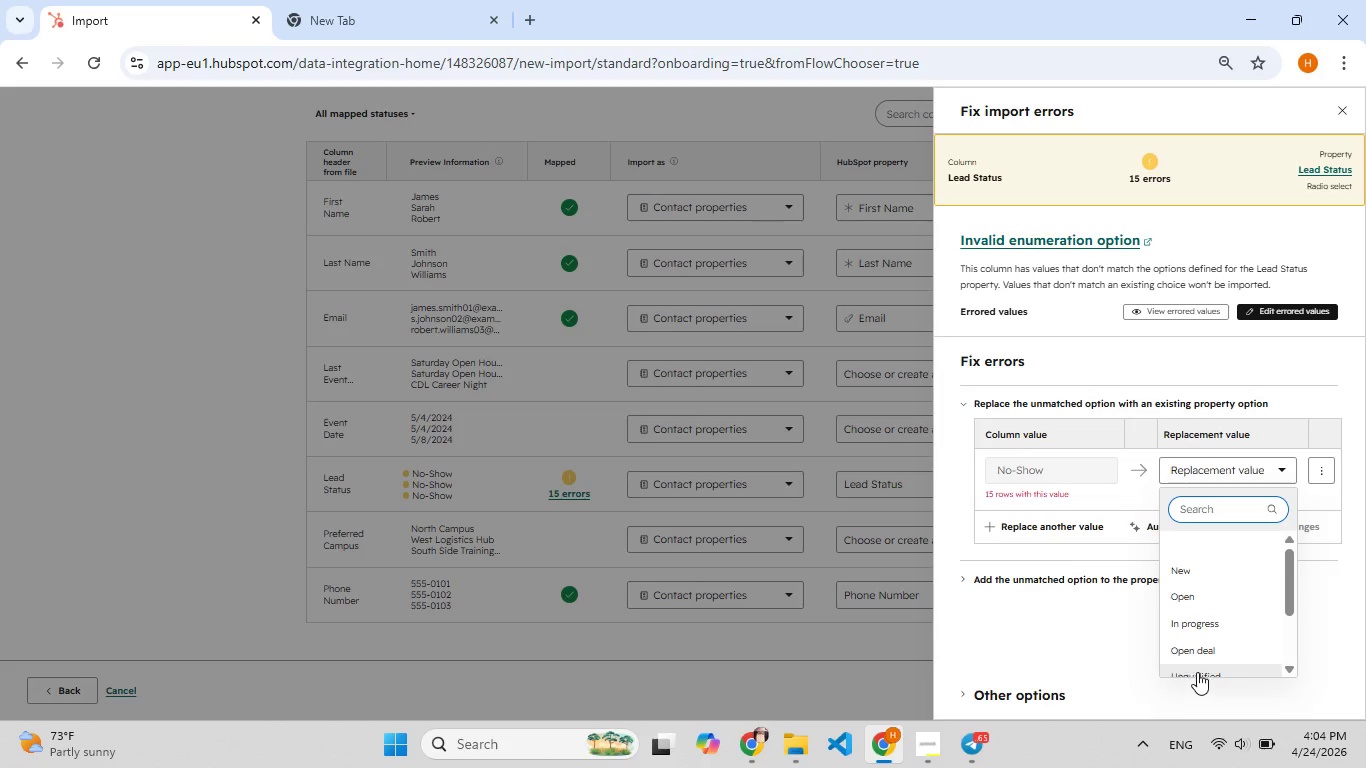 
scroll: coordinate [1199, 631], scroll_direction: down, amount: 2.0
 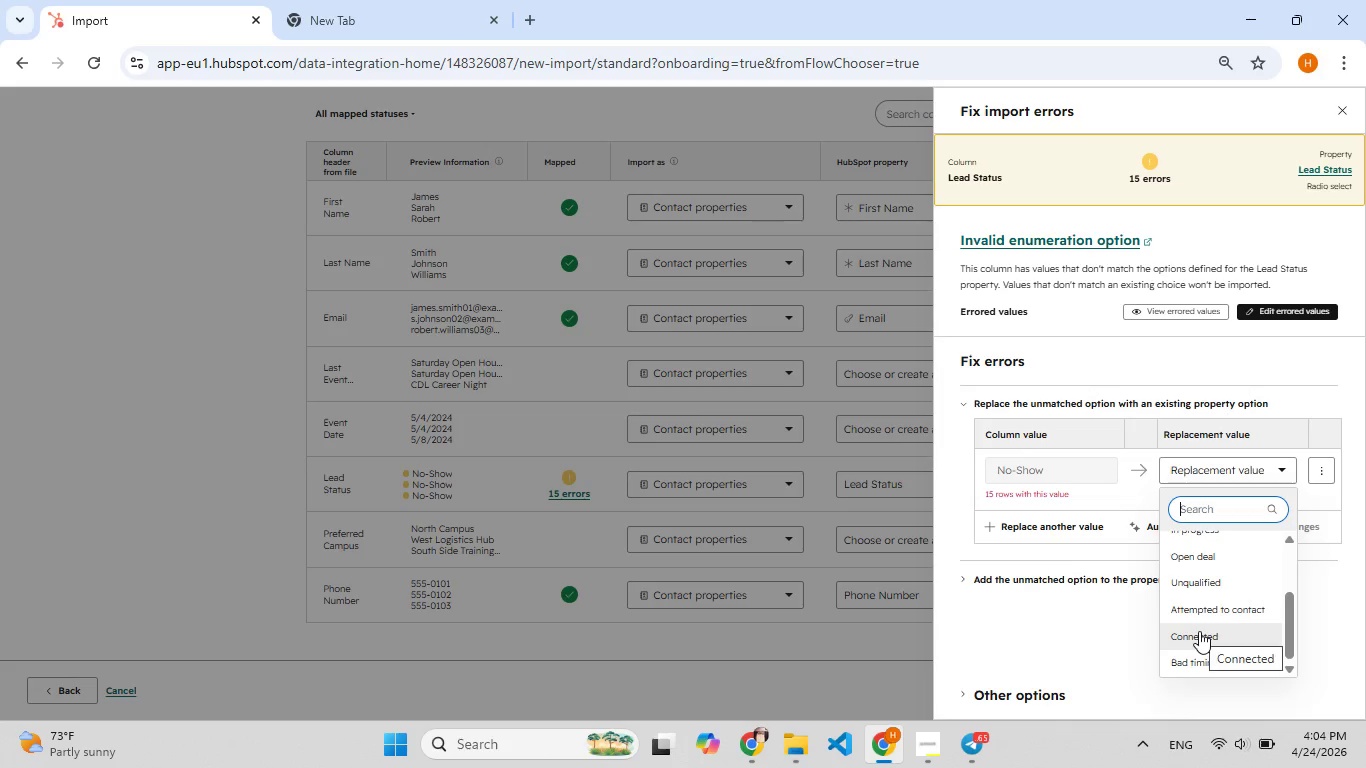 
scroll: coordinate [1199, 631], scroll_direction: up, amount: 4.0
 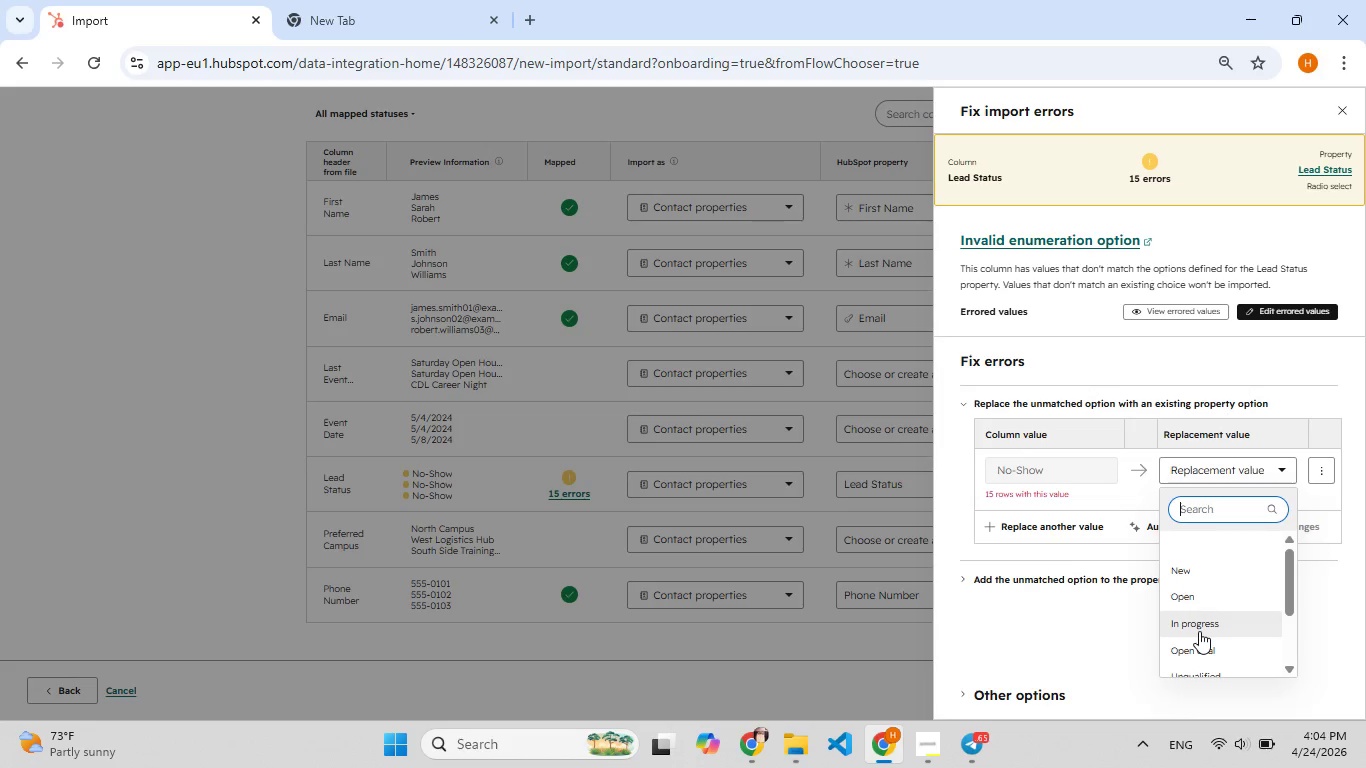 
scroll: coordinate [1199, 631], scroll_direction: down, amount: 2.0
 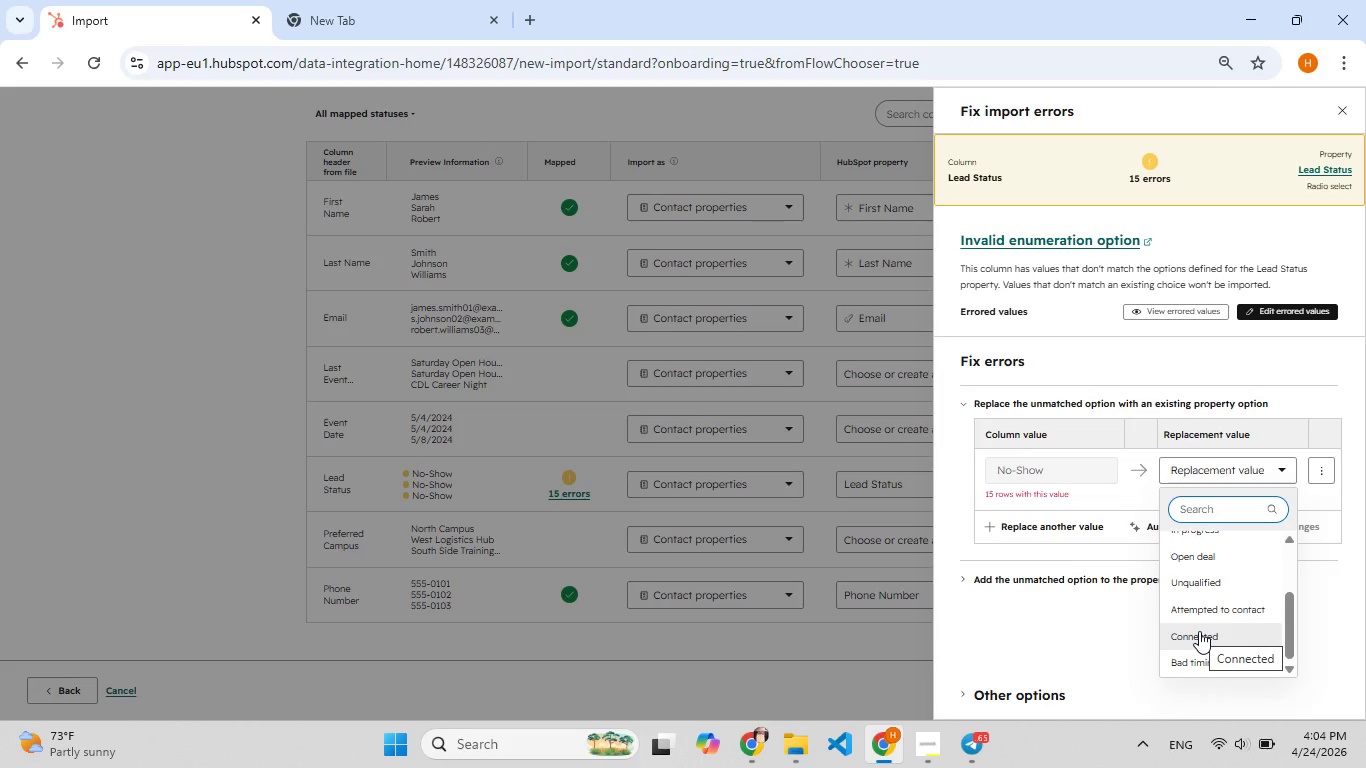 
scroll: coordinate [1199, 631], scroll_direction: up, amount: 3.0
 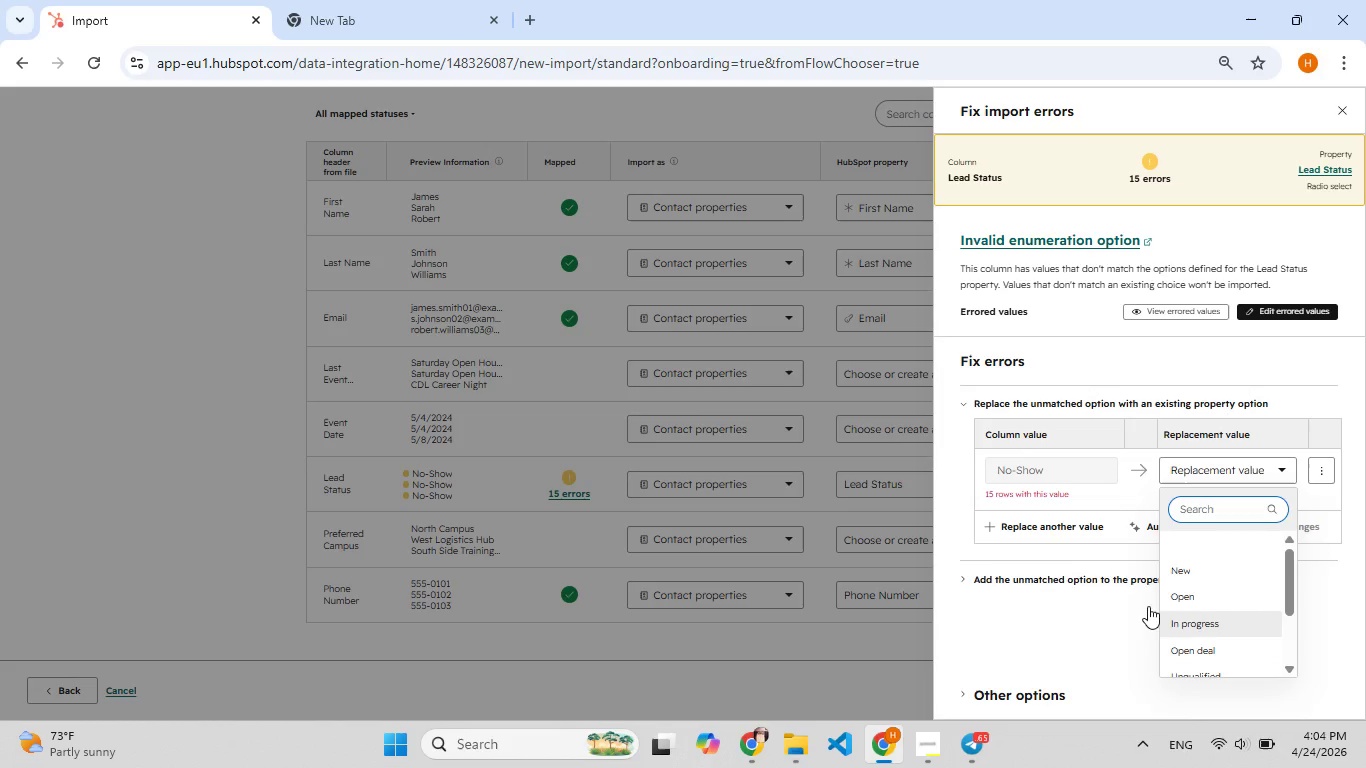 
left_click([824, 646])
 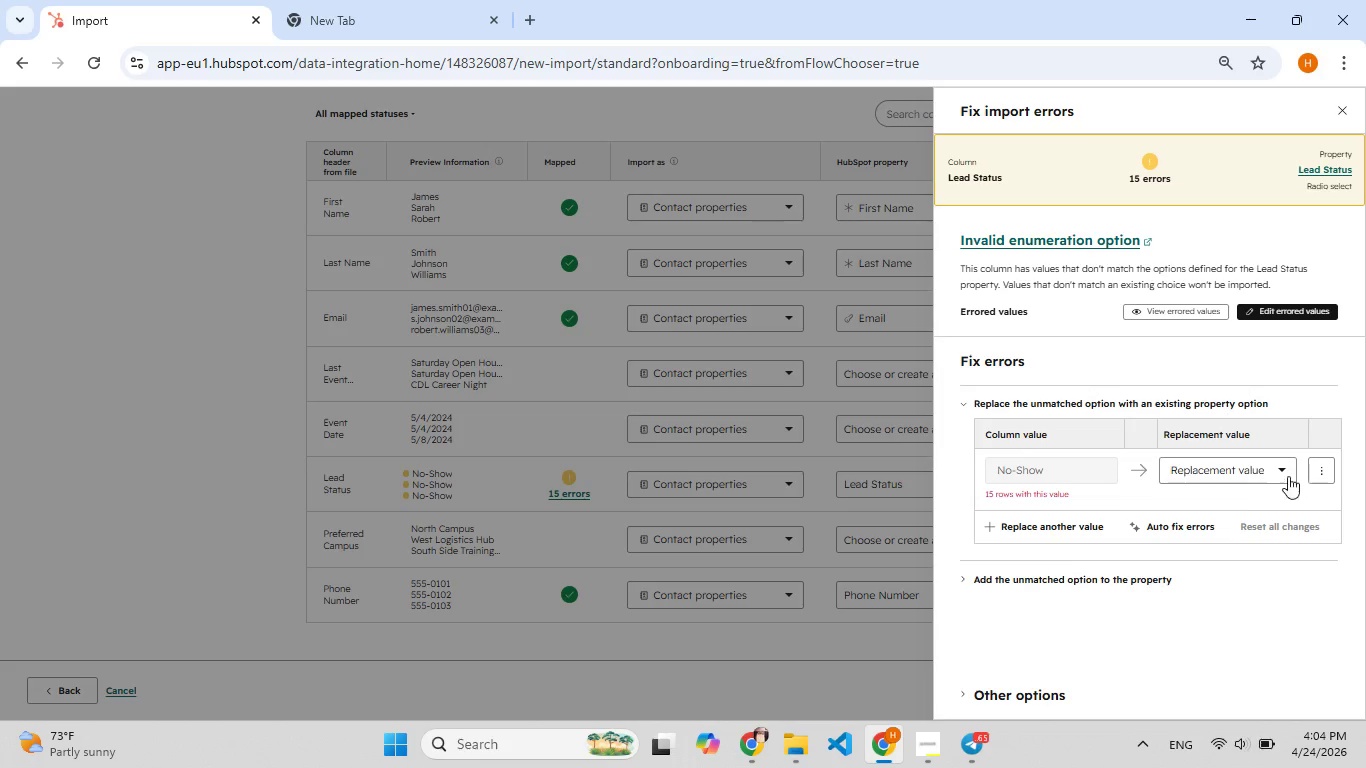 
left_click([1261, 467])
 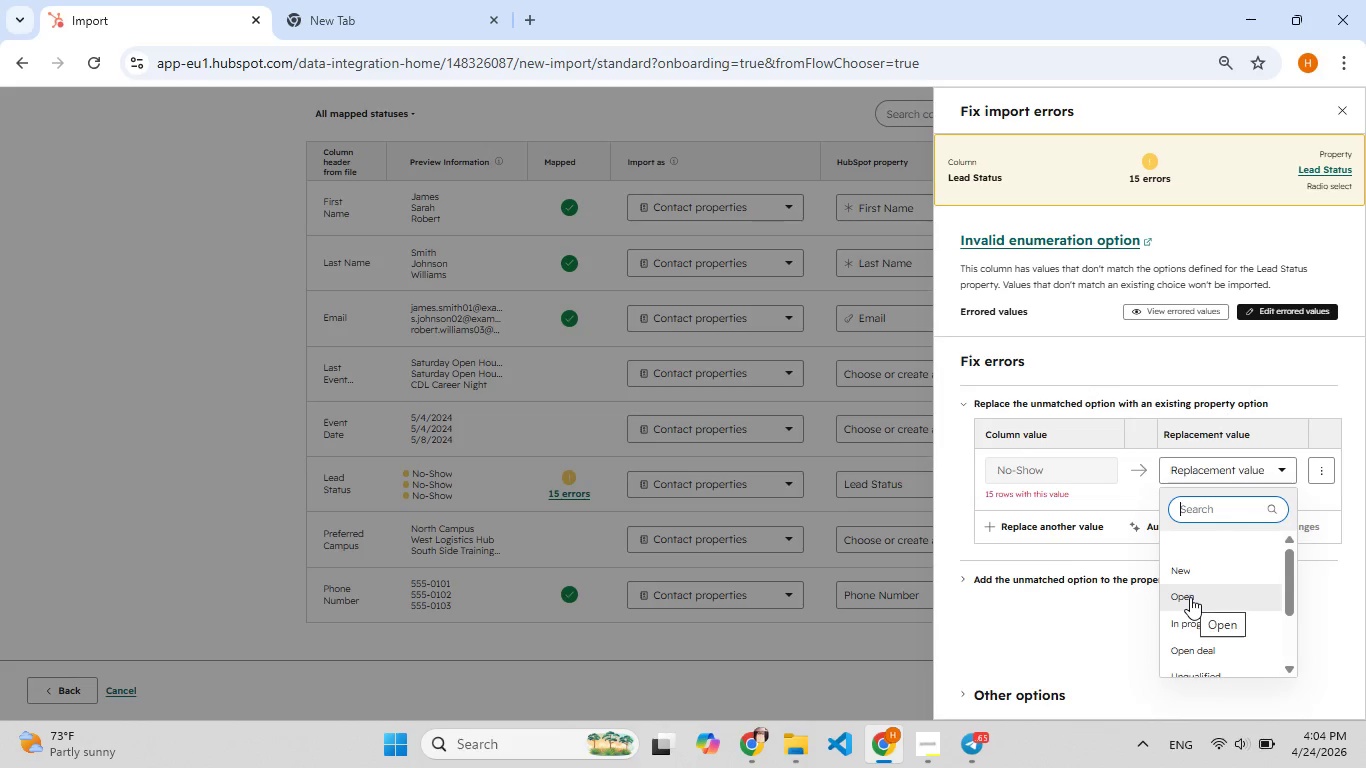 
left_click([1196, 614])
 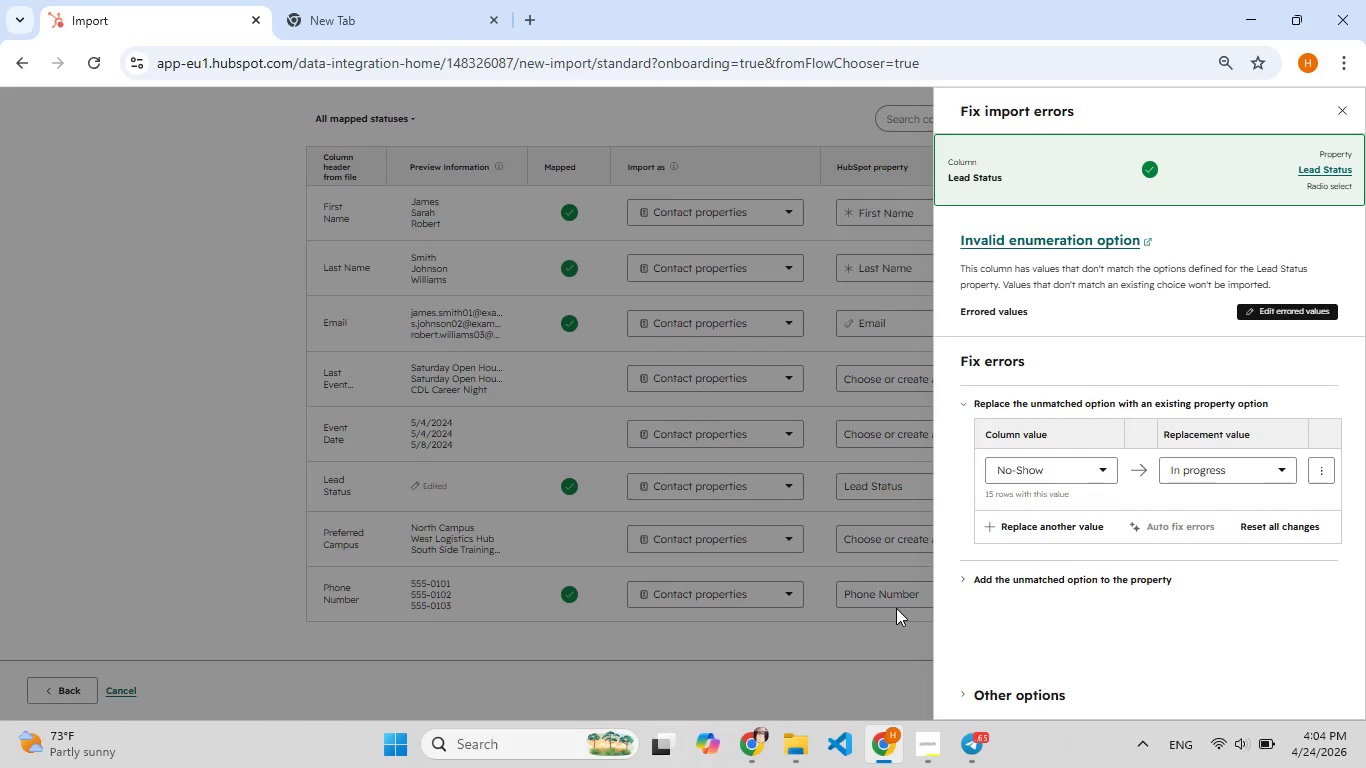 
left_click([897, 636])
 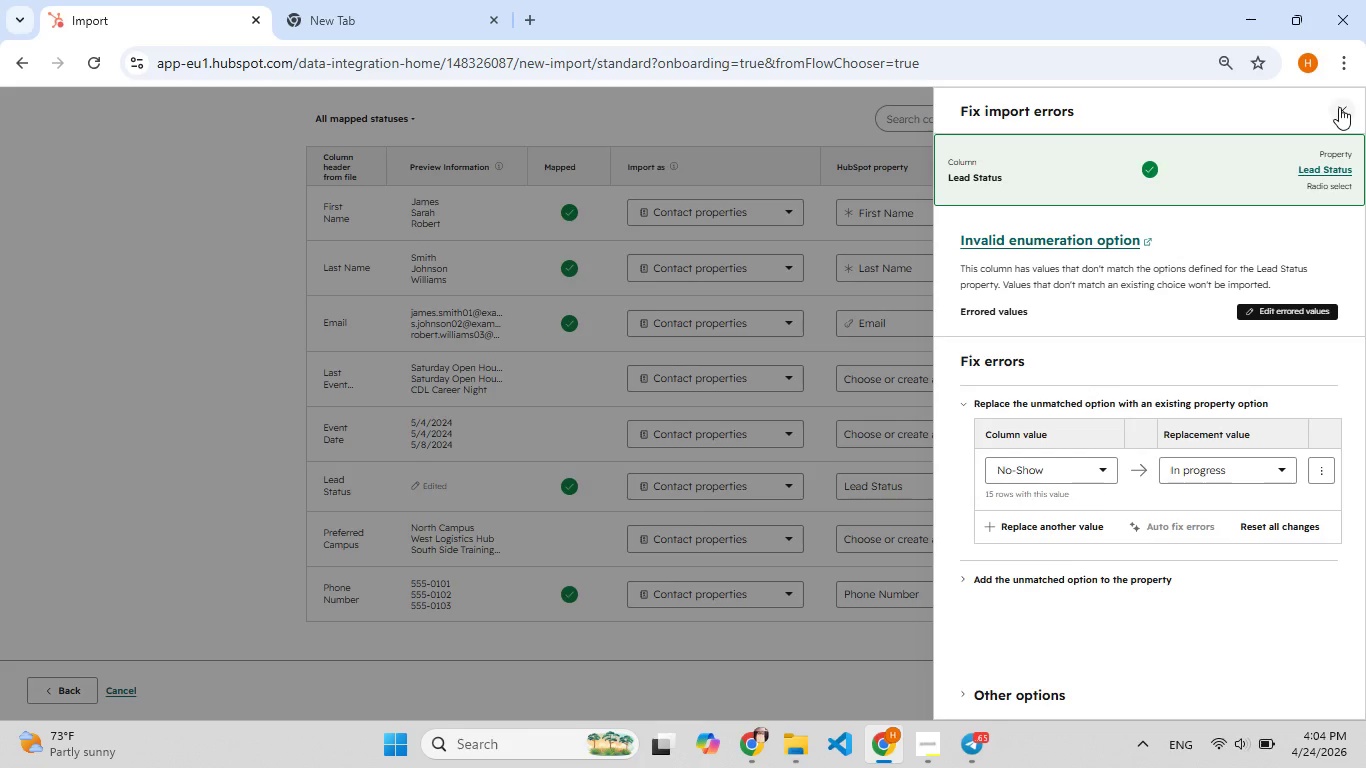 
left_click([1336, 114])
 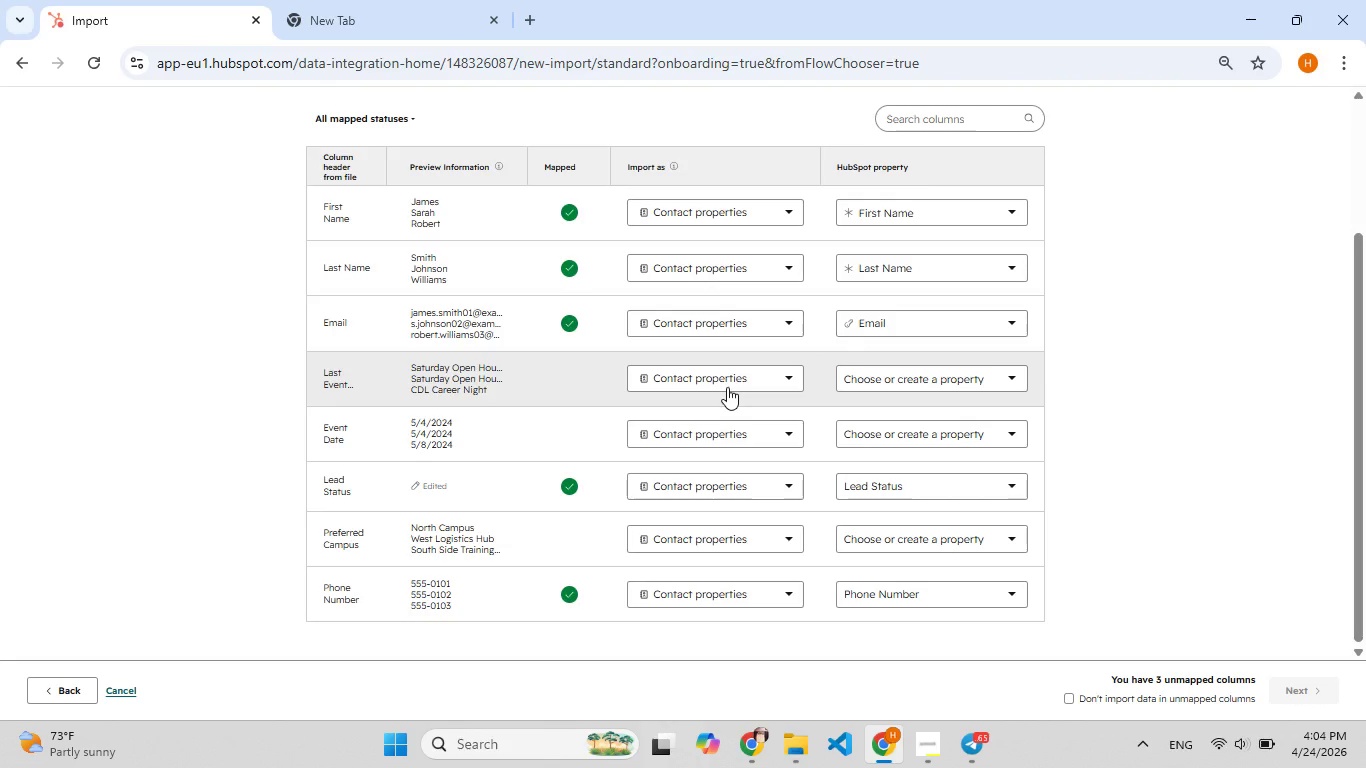 
left_click([908, 377])
 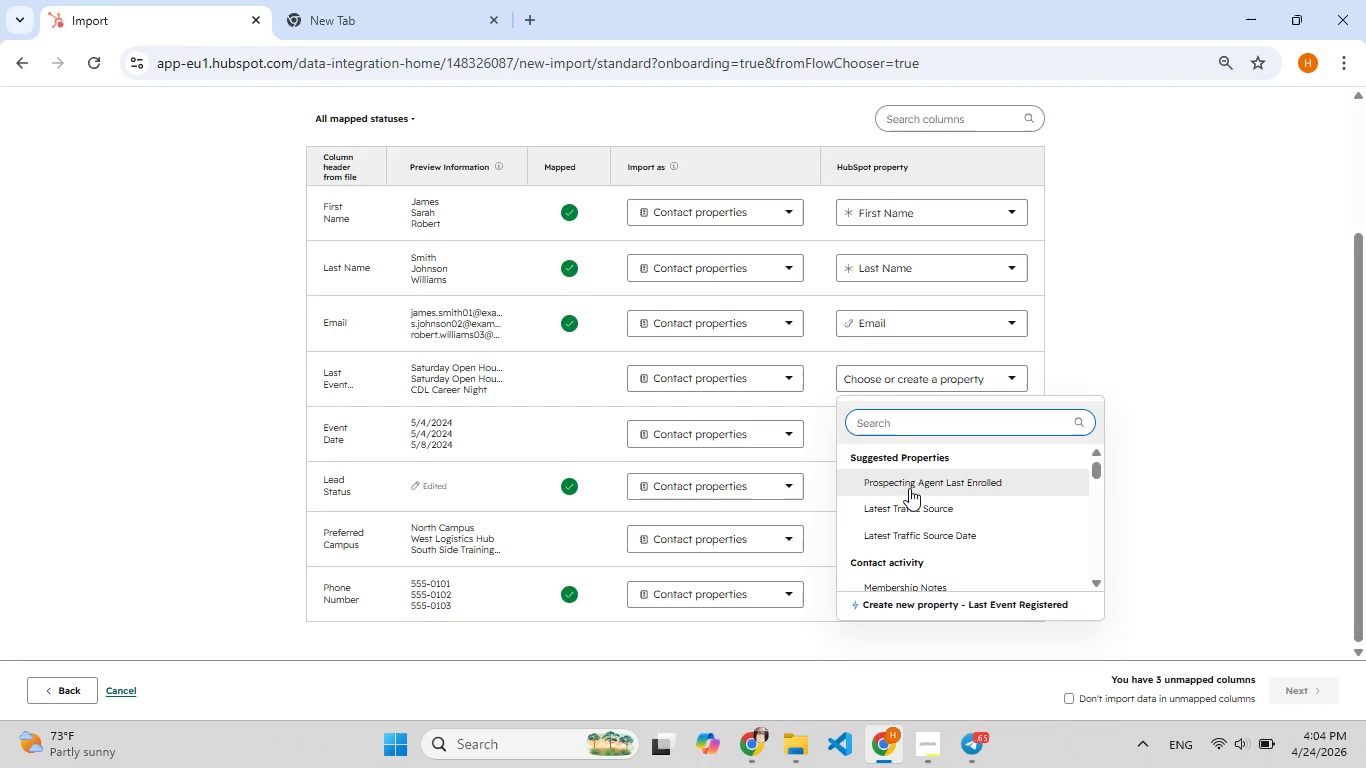 
left_click([899, 609])
 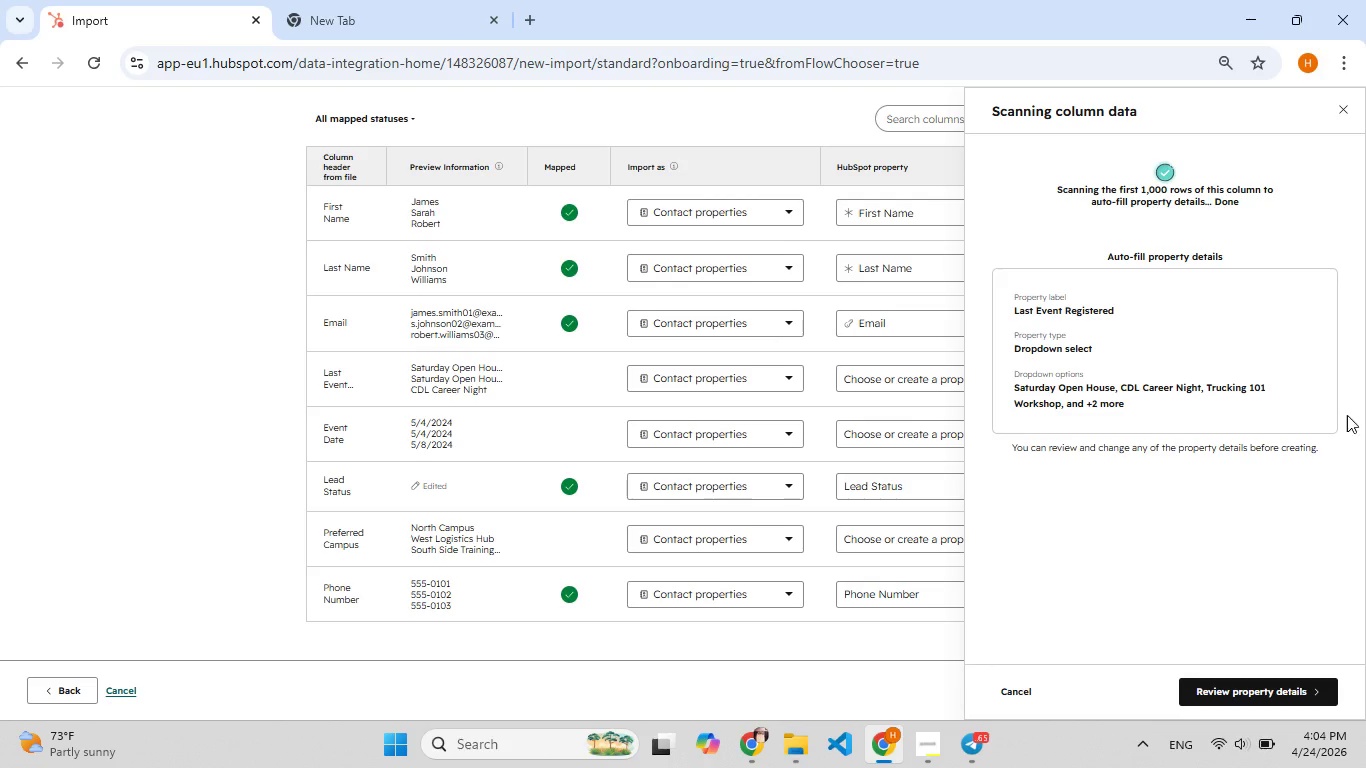 
wait(5.95)
 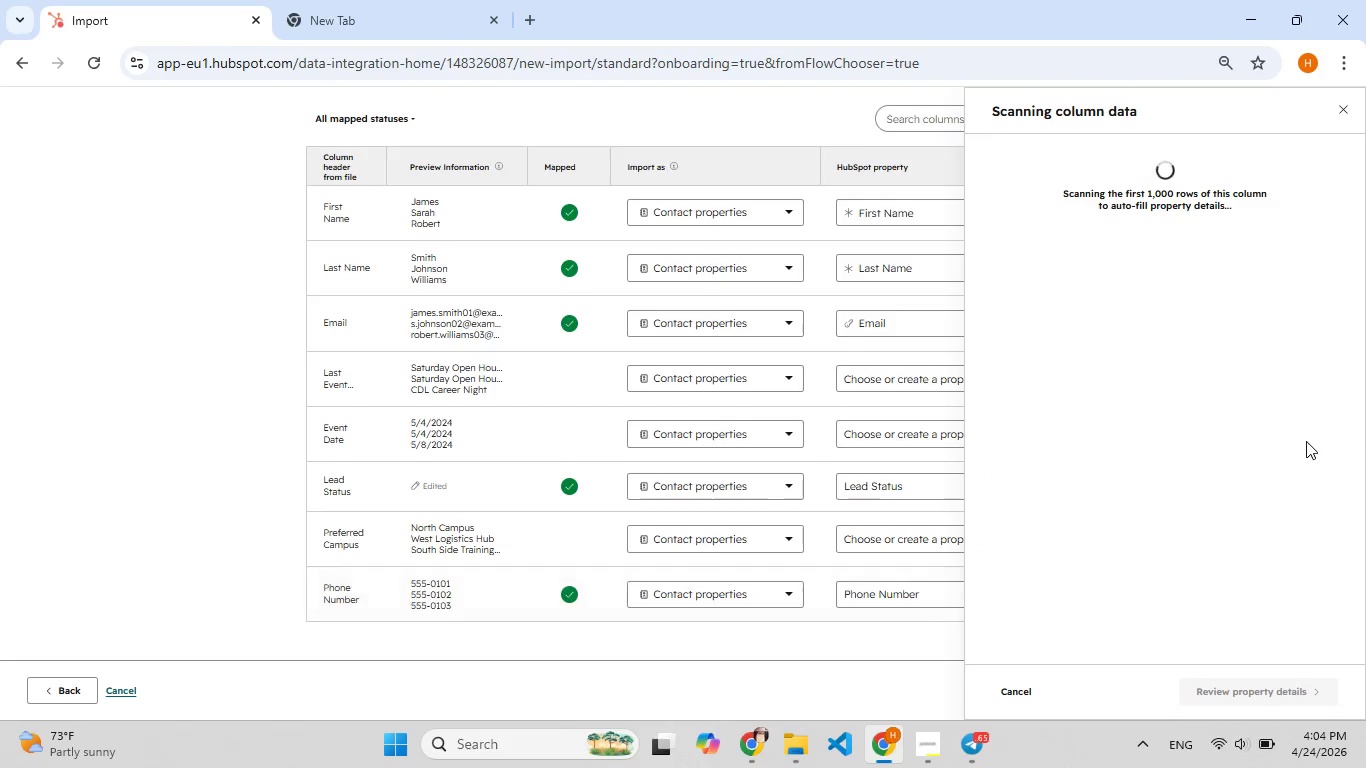 
left_click([1222, 692])
 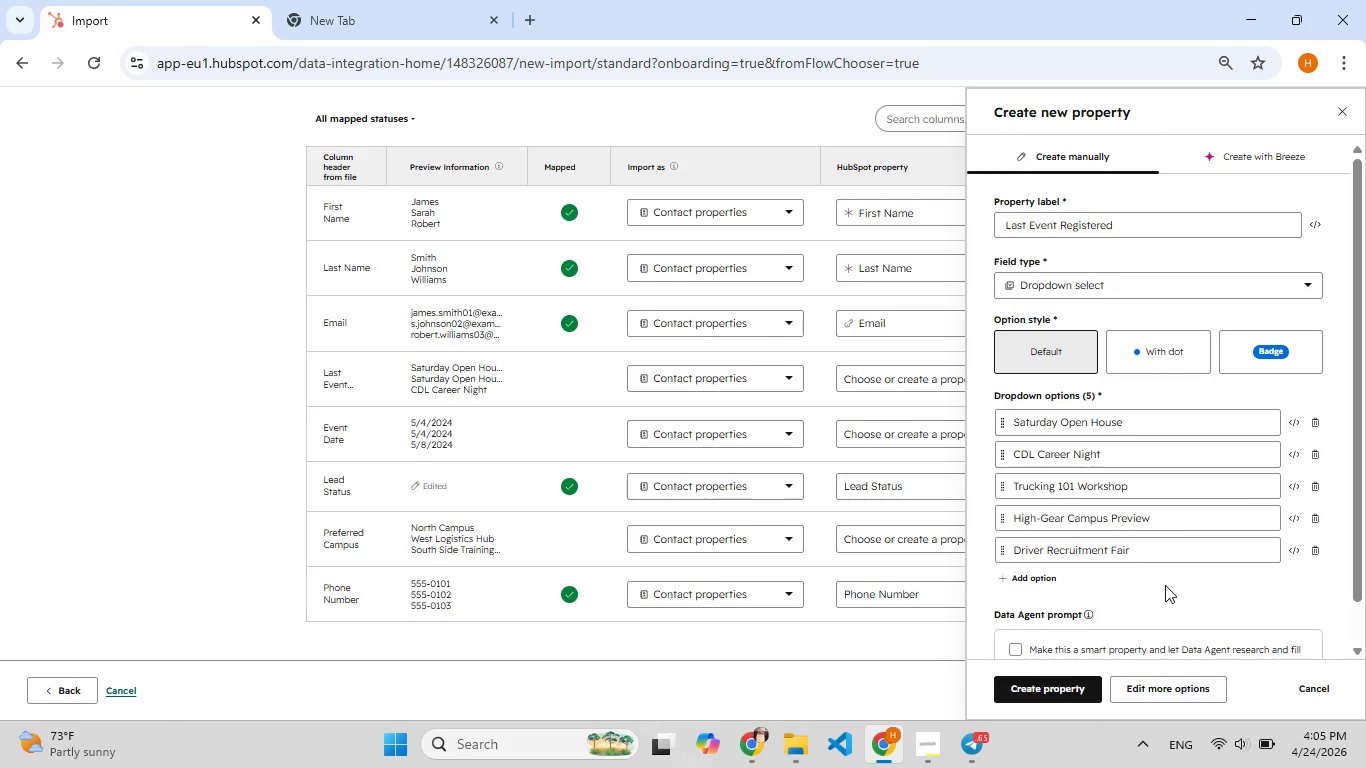 
wait(14.27)
 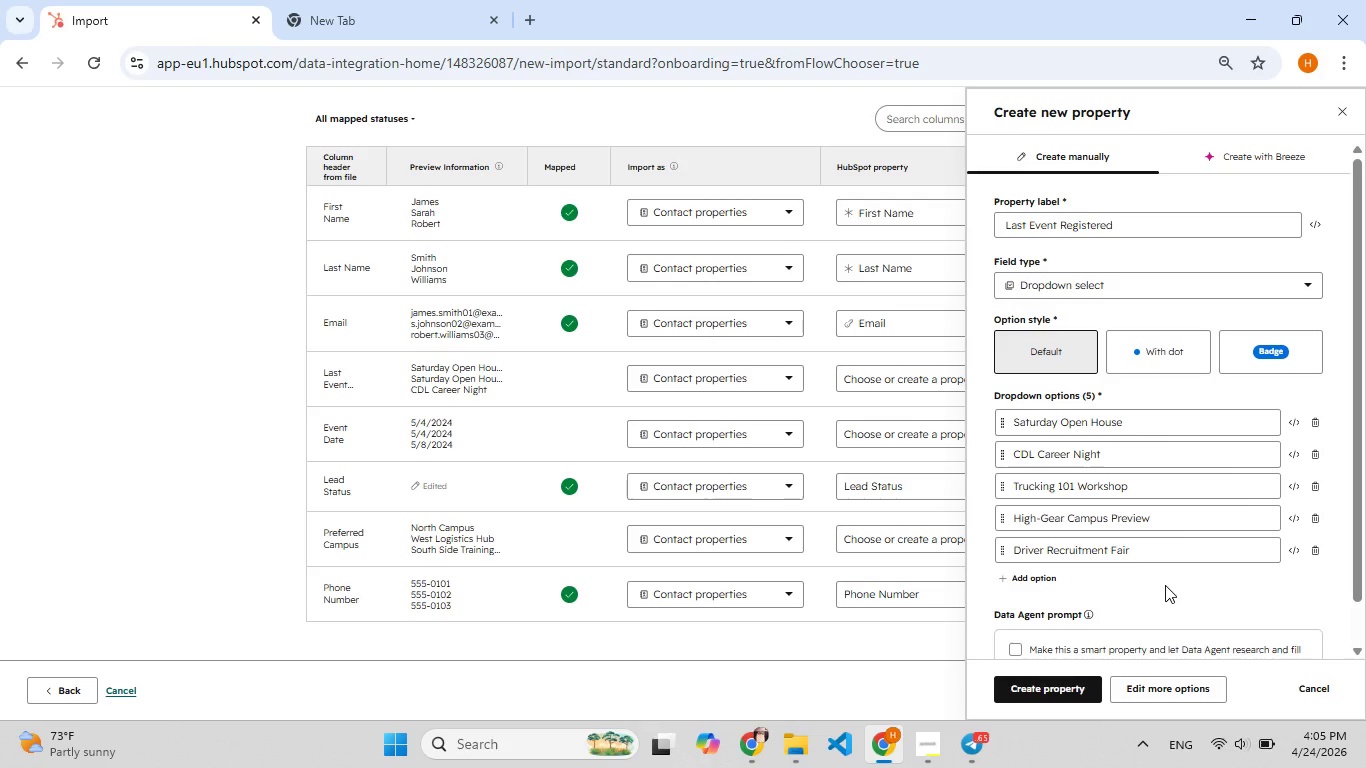 
left_click([1066, 683])
 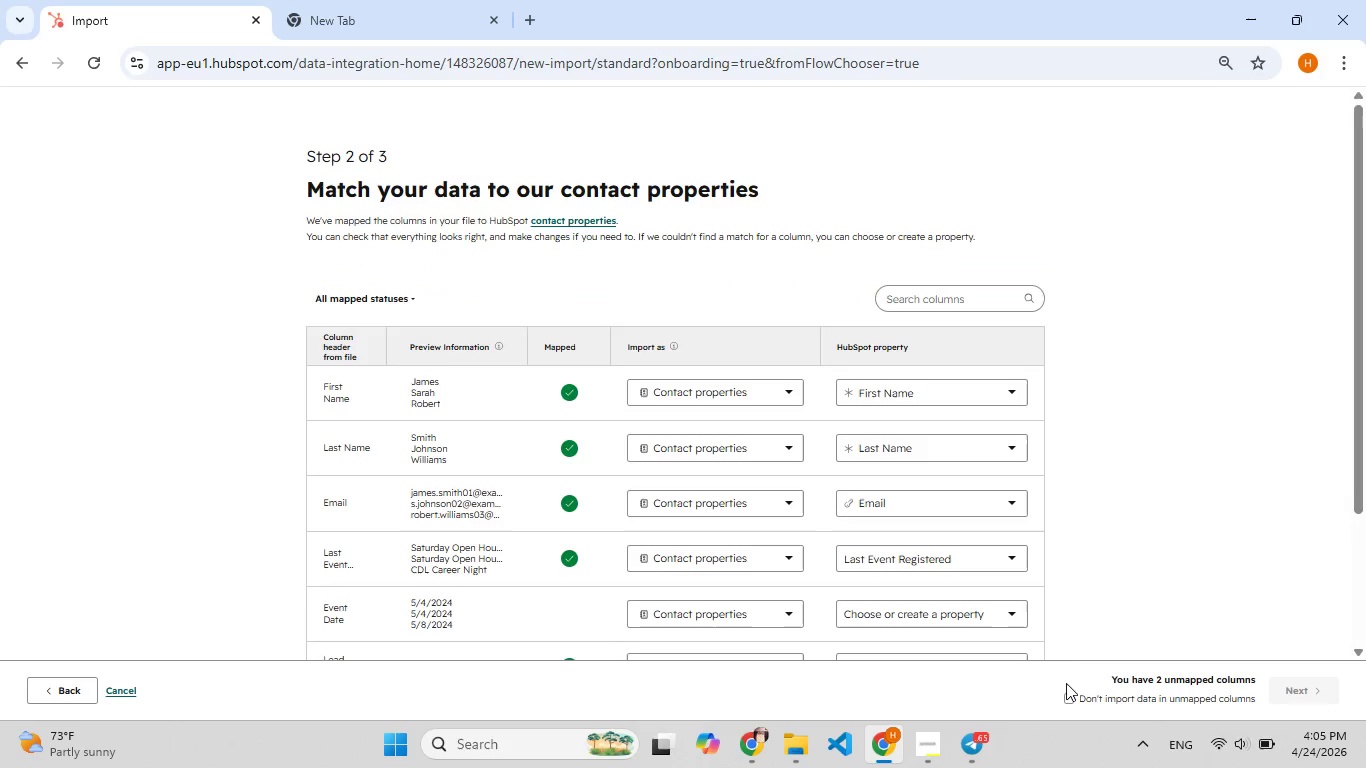 
scroll: coordinate [937, 487], scroll_direction: down, amount: 2.0
 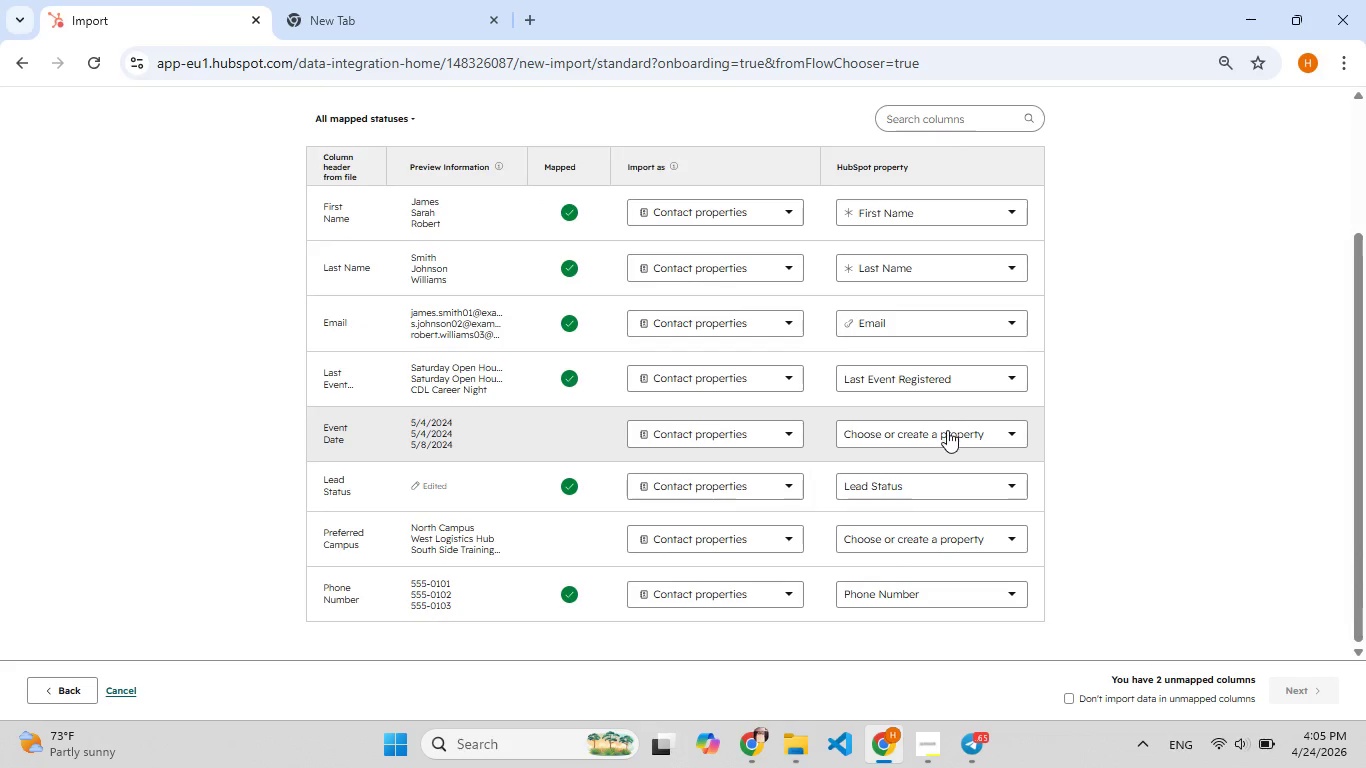 
left_click([947, 431])
 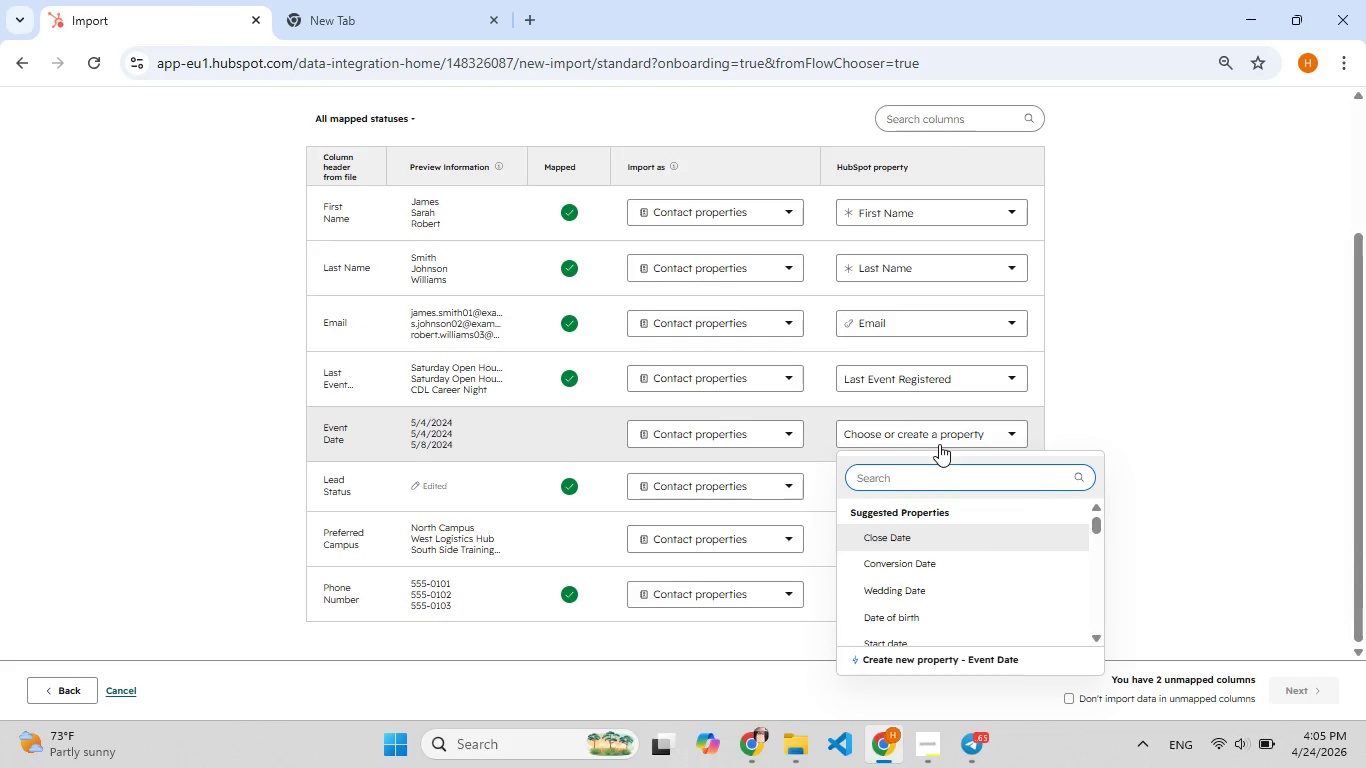 
left_click([939, 660])
 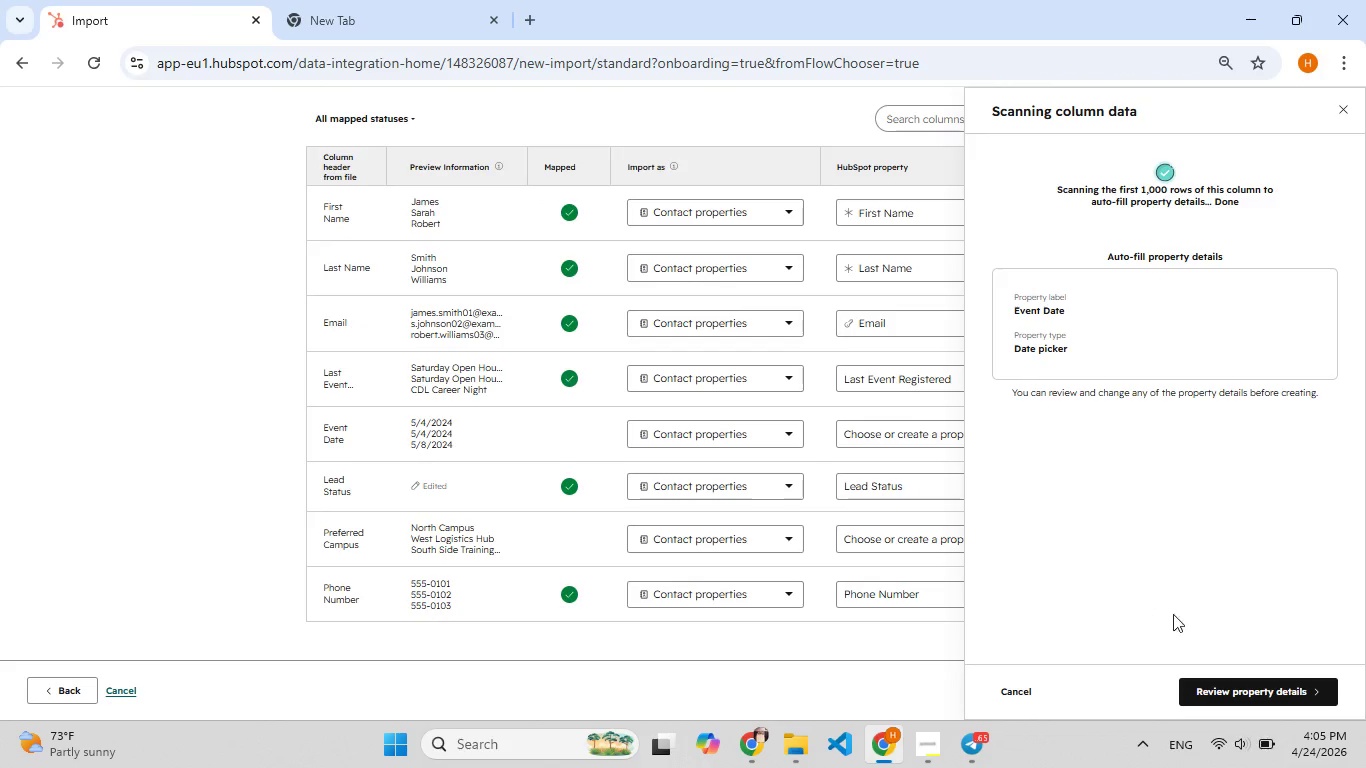 
left_click([1224, 688])
 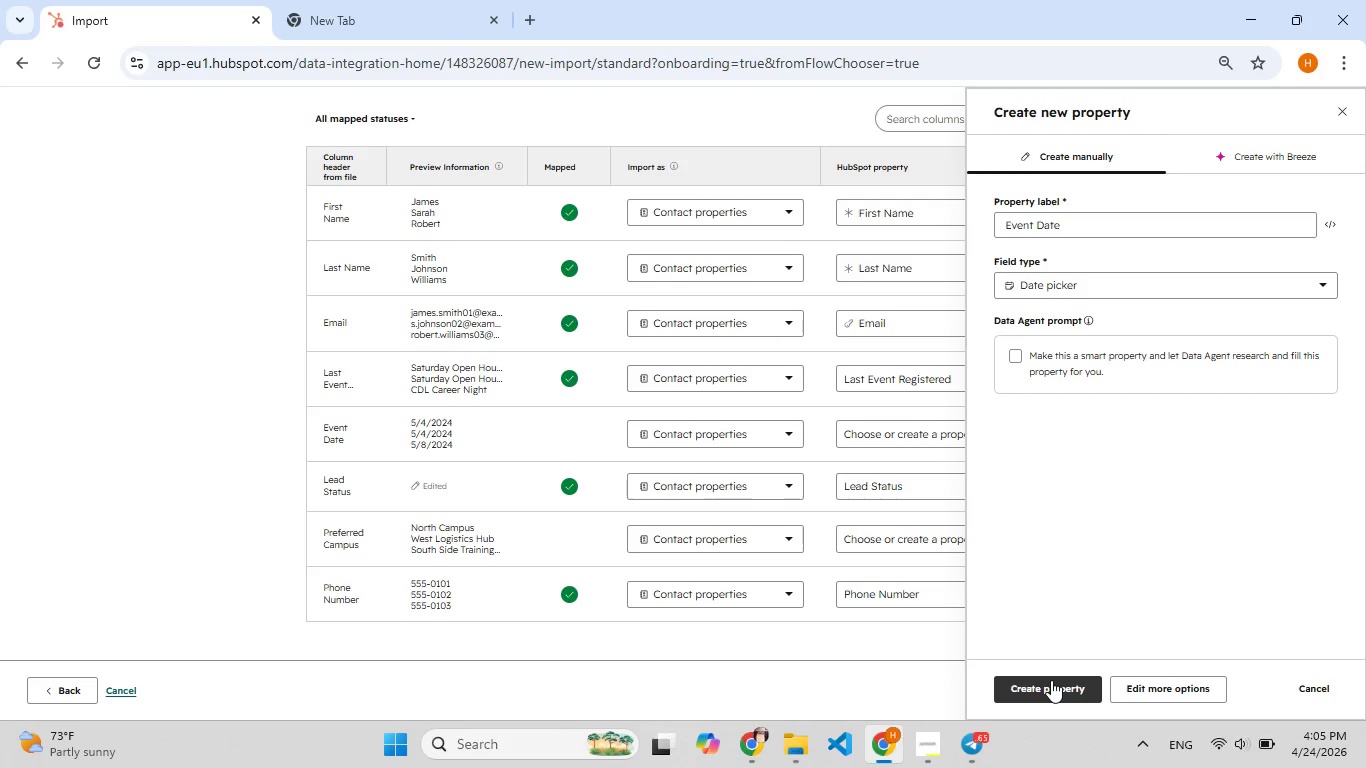 
left_click([1051, 680])
 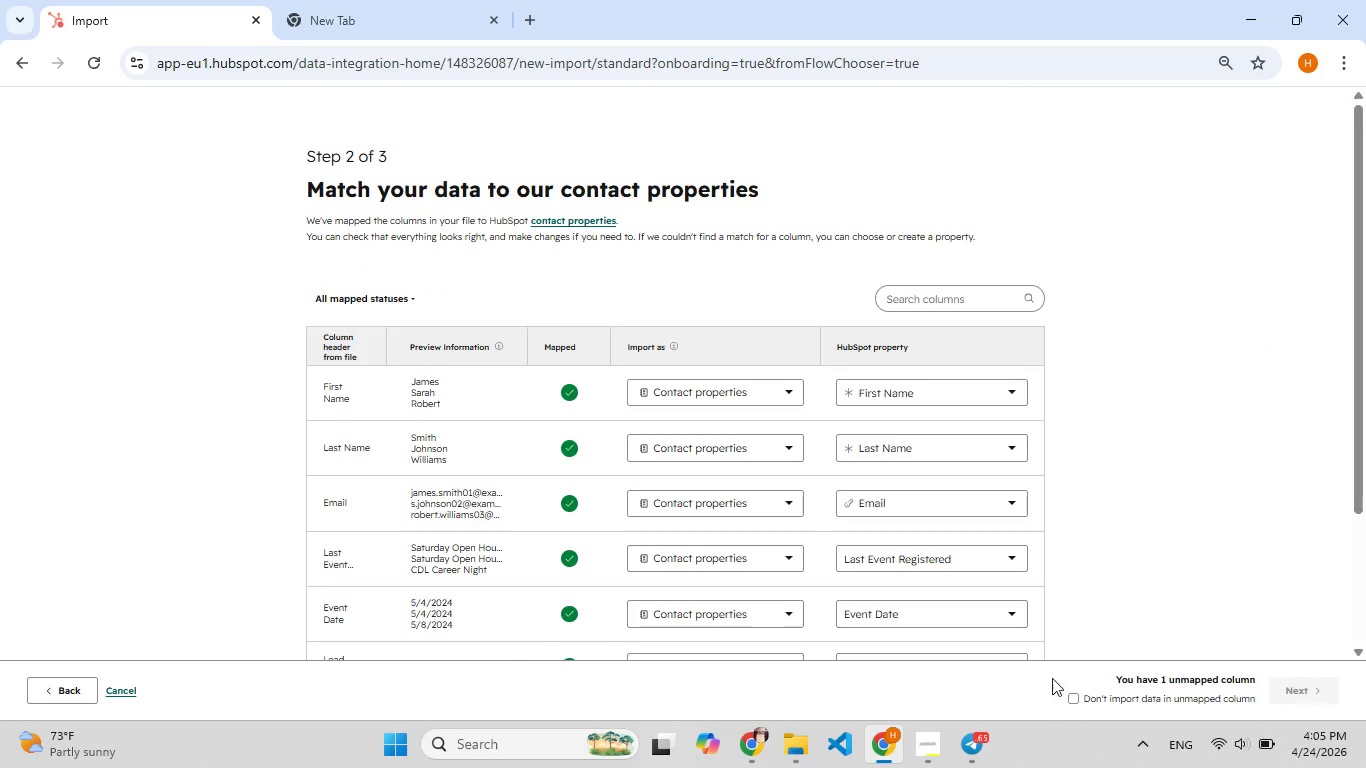 
scroll: coordinate [987, 523], scroll_direction: down, amount: 3.0
 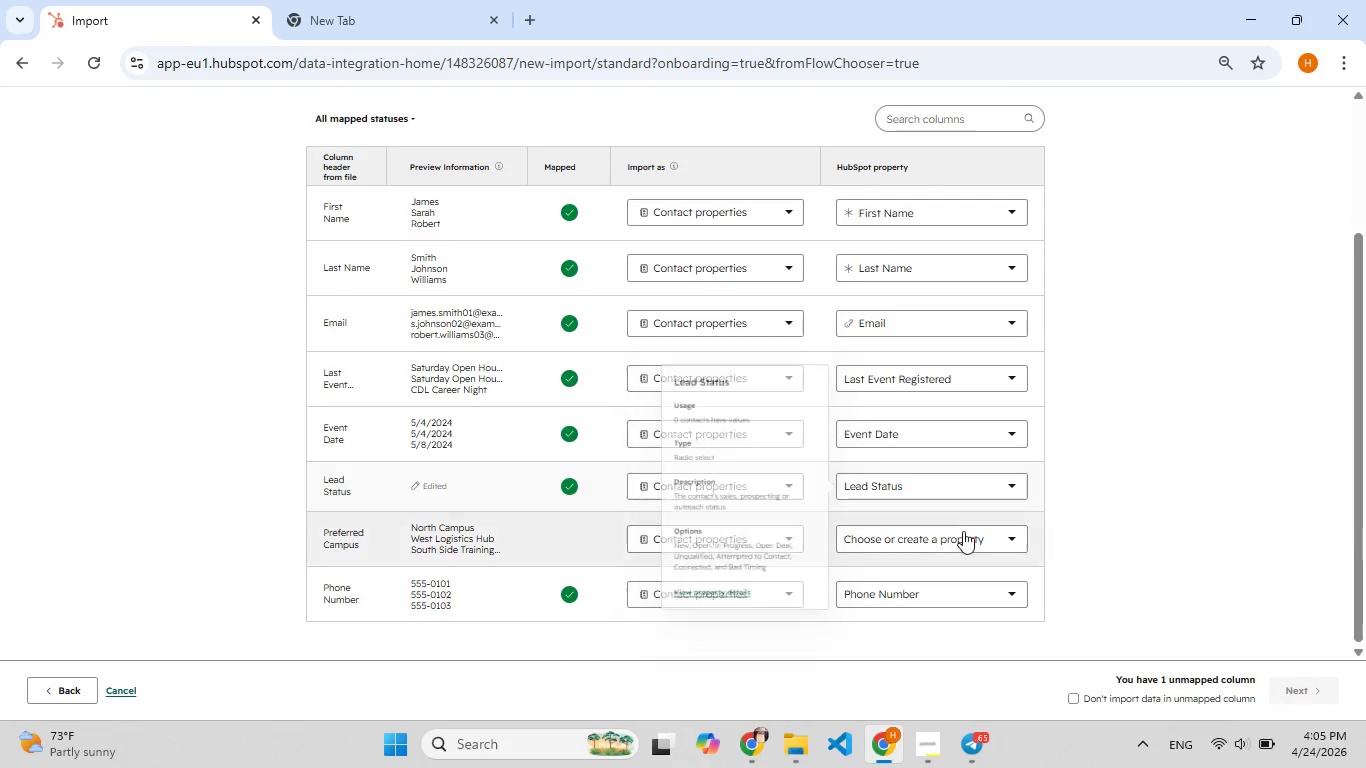 
left_click([965, 537])
 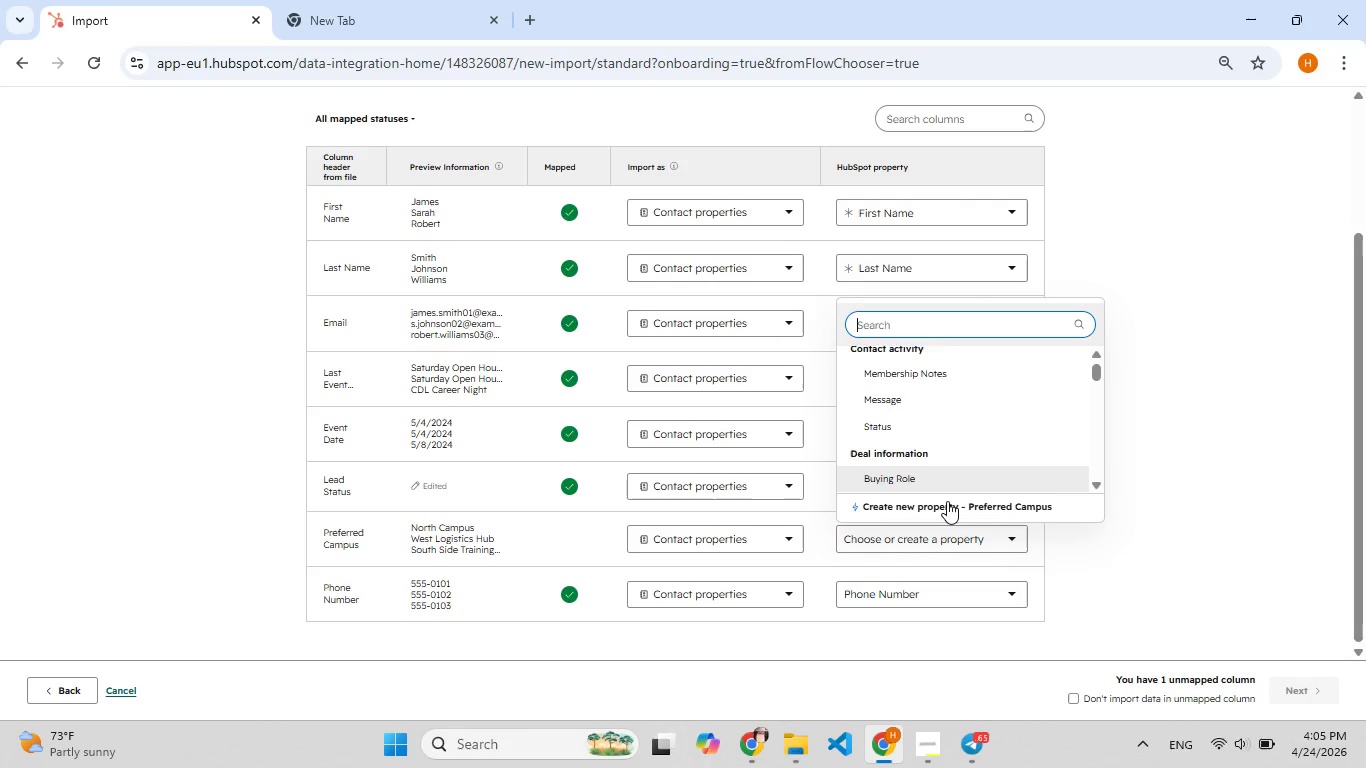 
left_click([947, 501])
 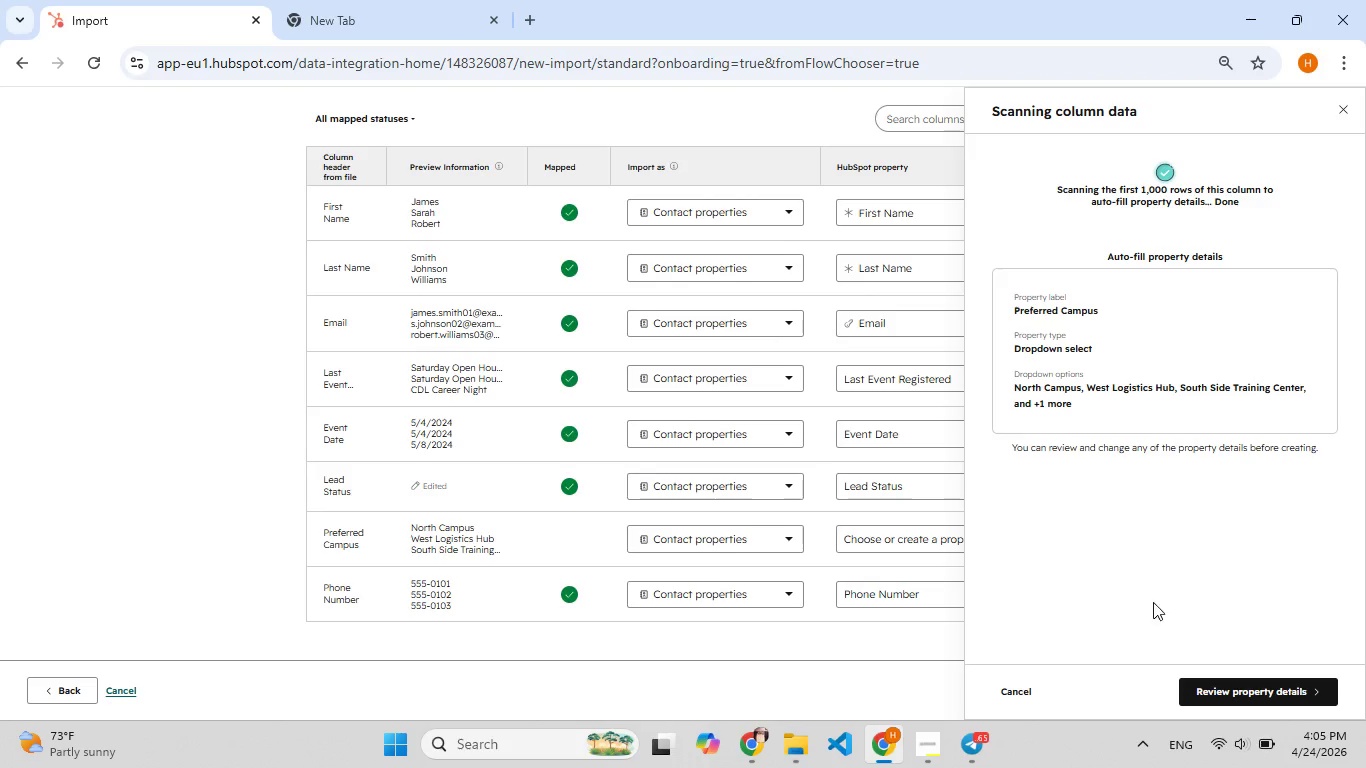 
left_click([1267, 684])
 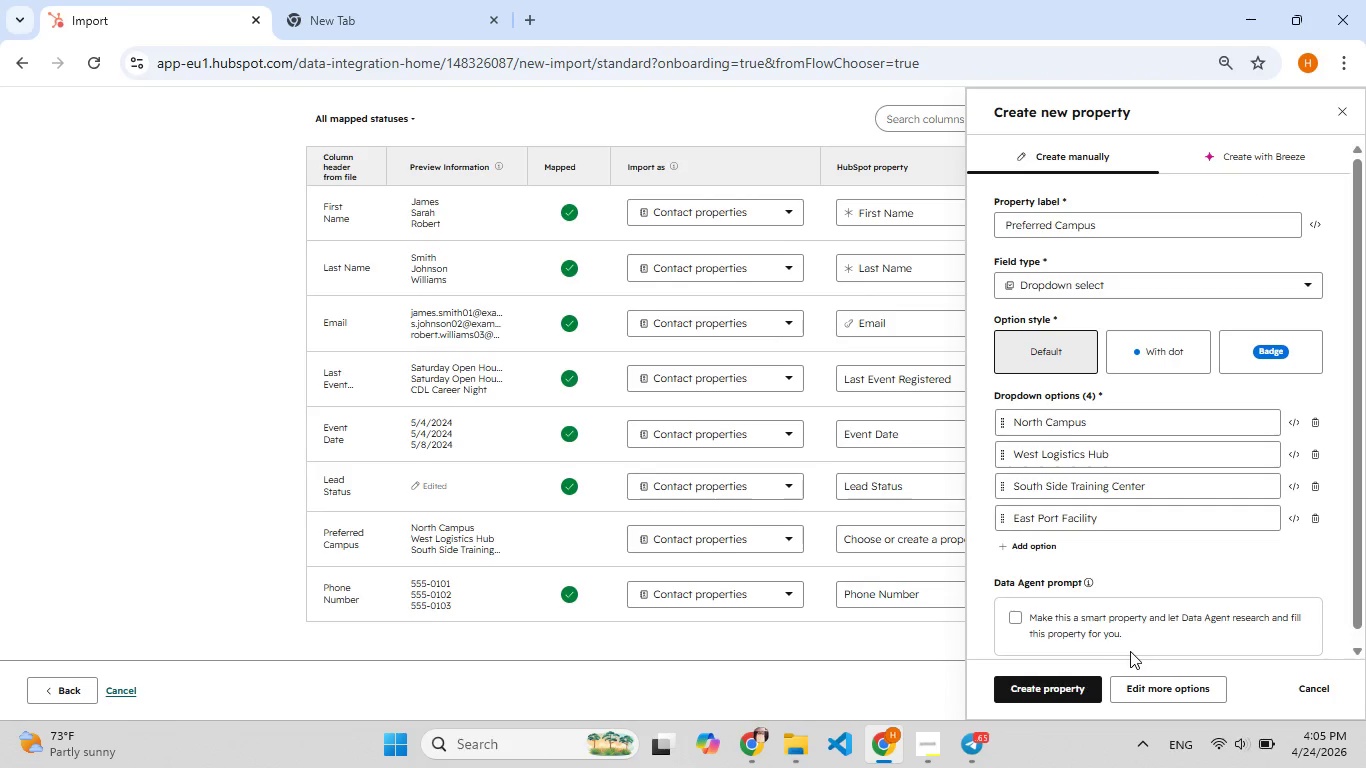 
left_click([1057, 682])
 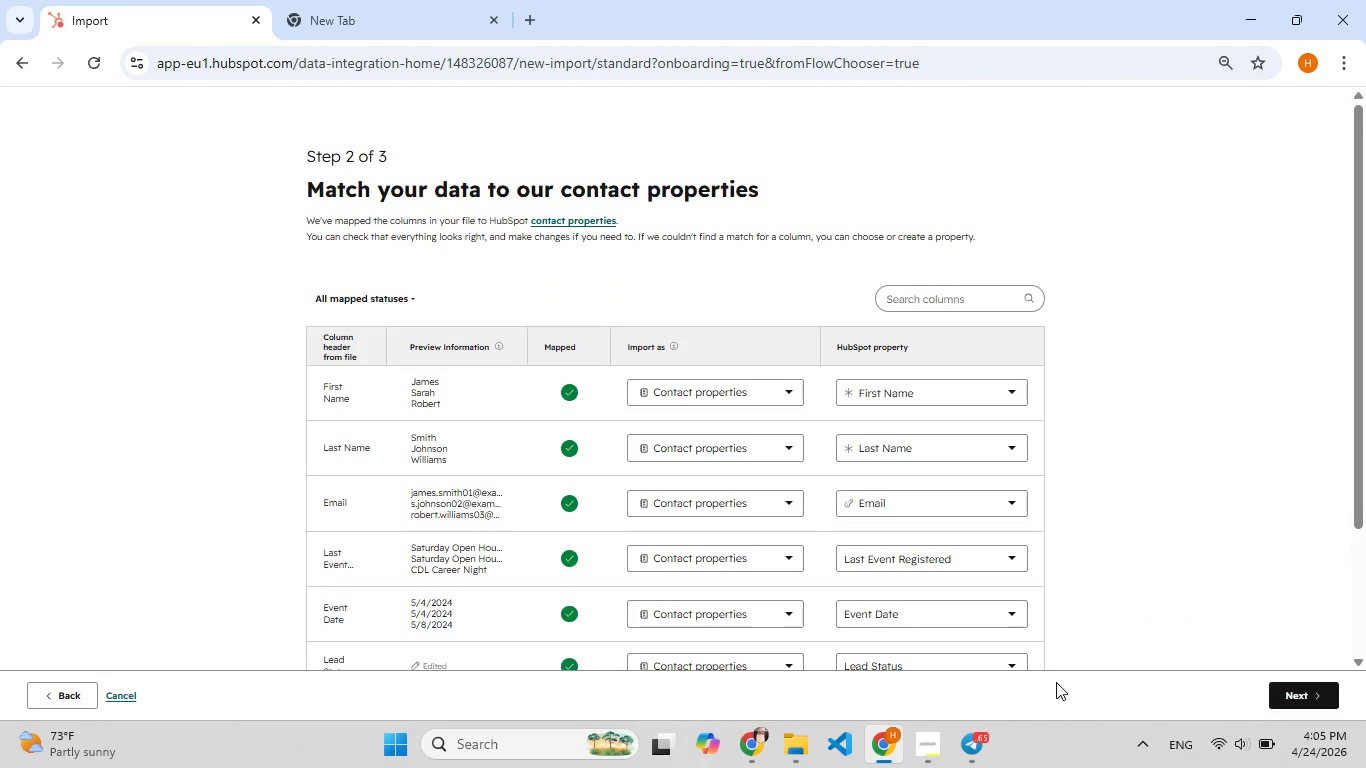 
scroll: coordinate [1014, 509], scroll_direction: down, amount: 7.0
 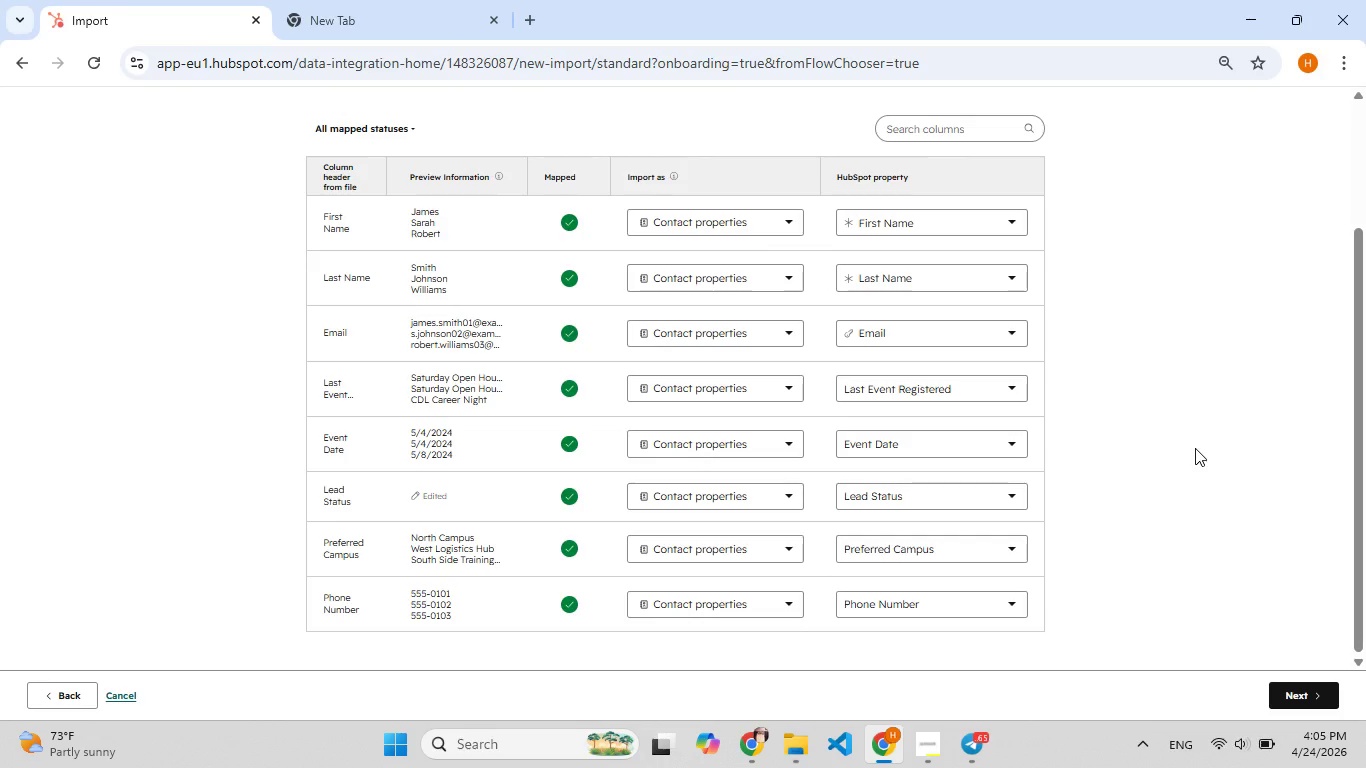 
left_click([1195, 448])
 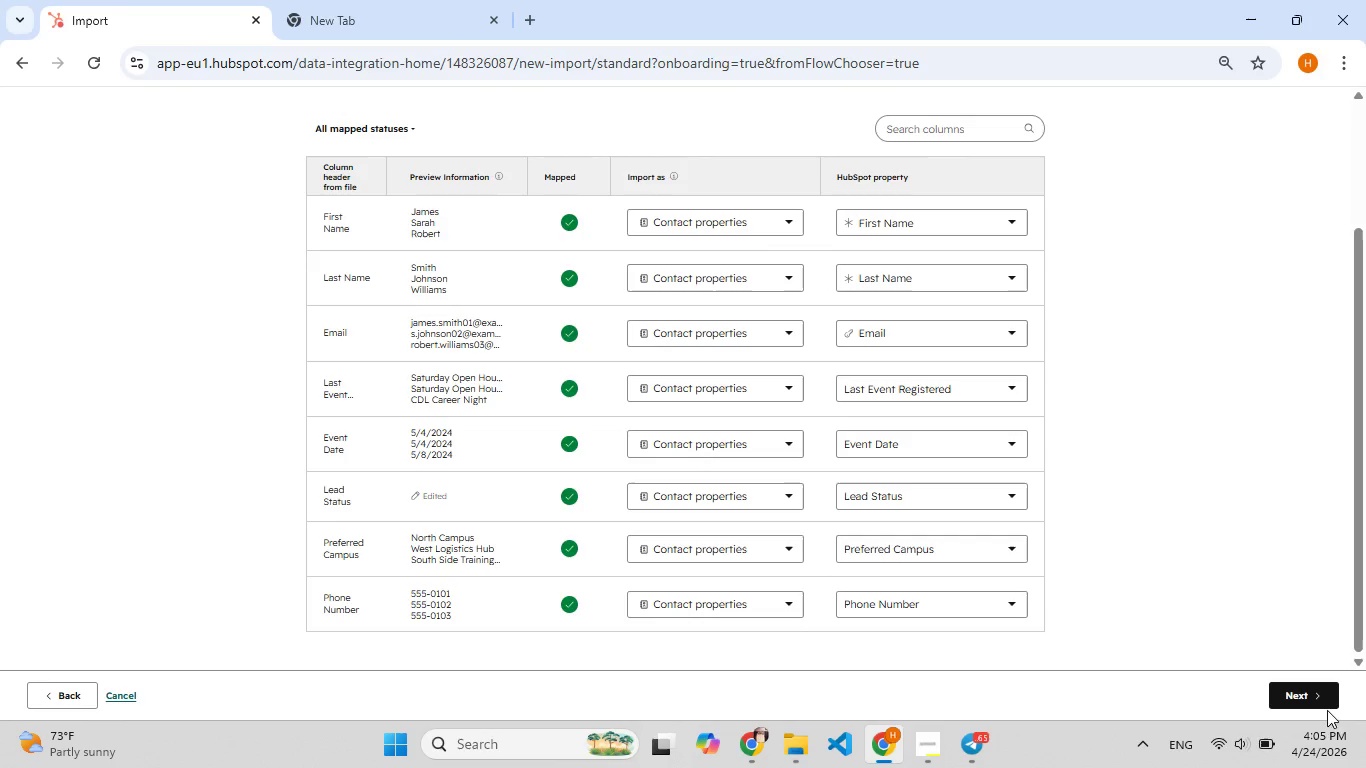 
left_click([1313, 699])
 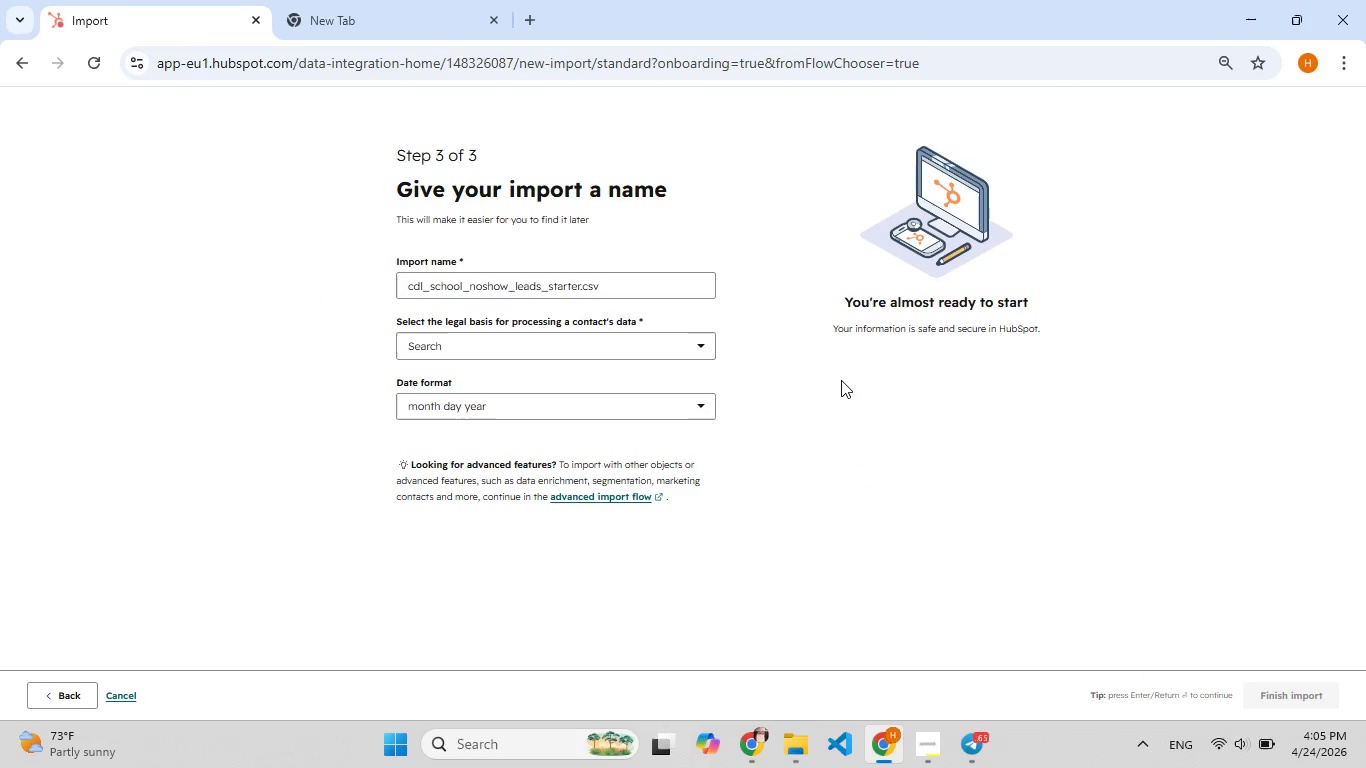 
scroll: coordinate [839, 386], scroll_direction: down, amount: 3.0
 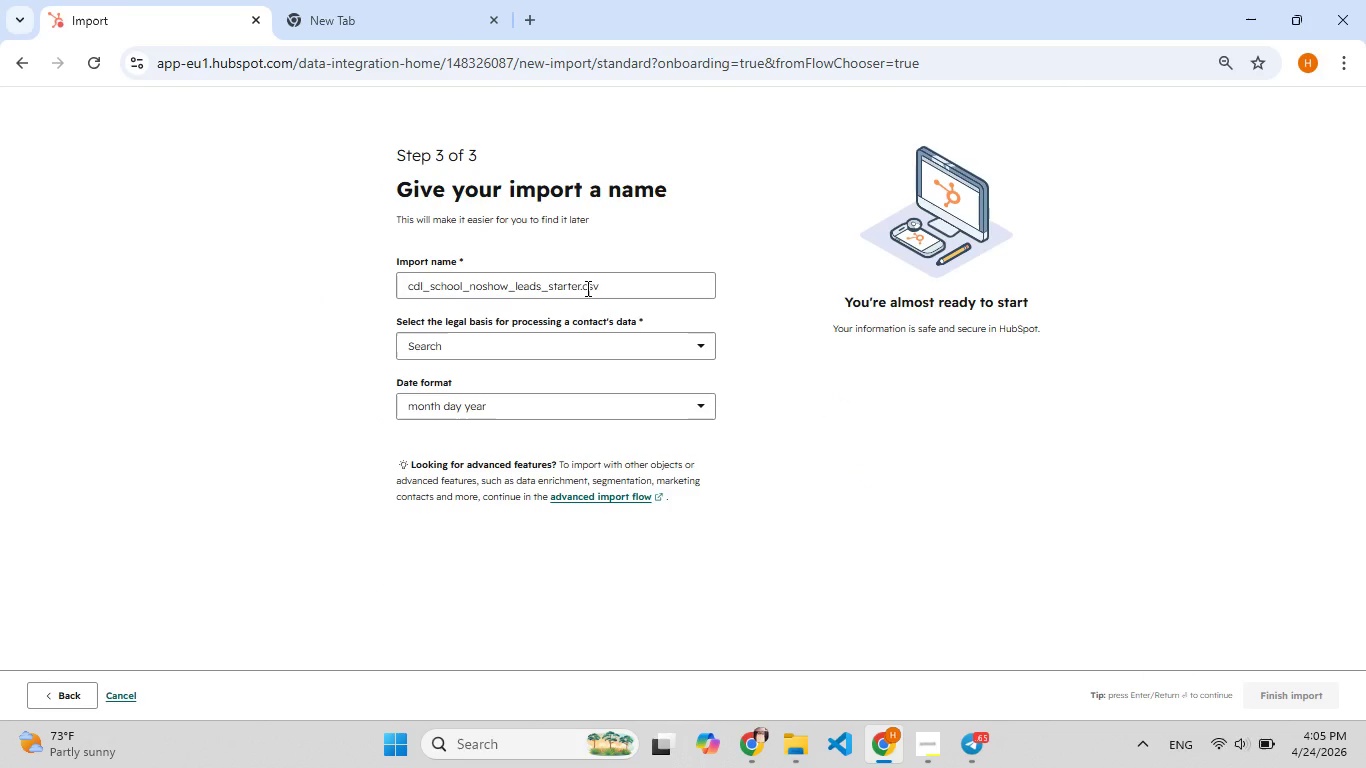 
left_click([588, 288])
 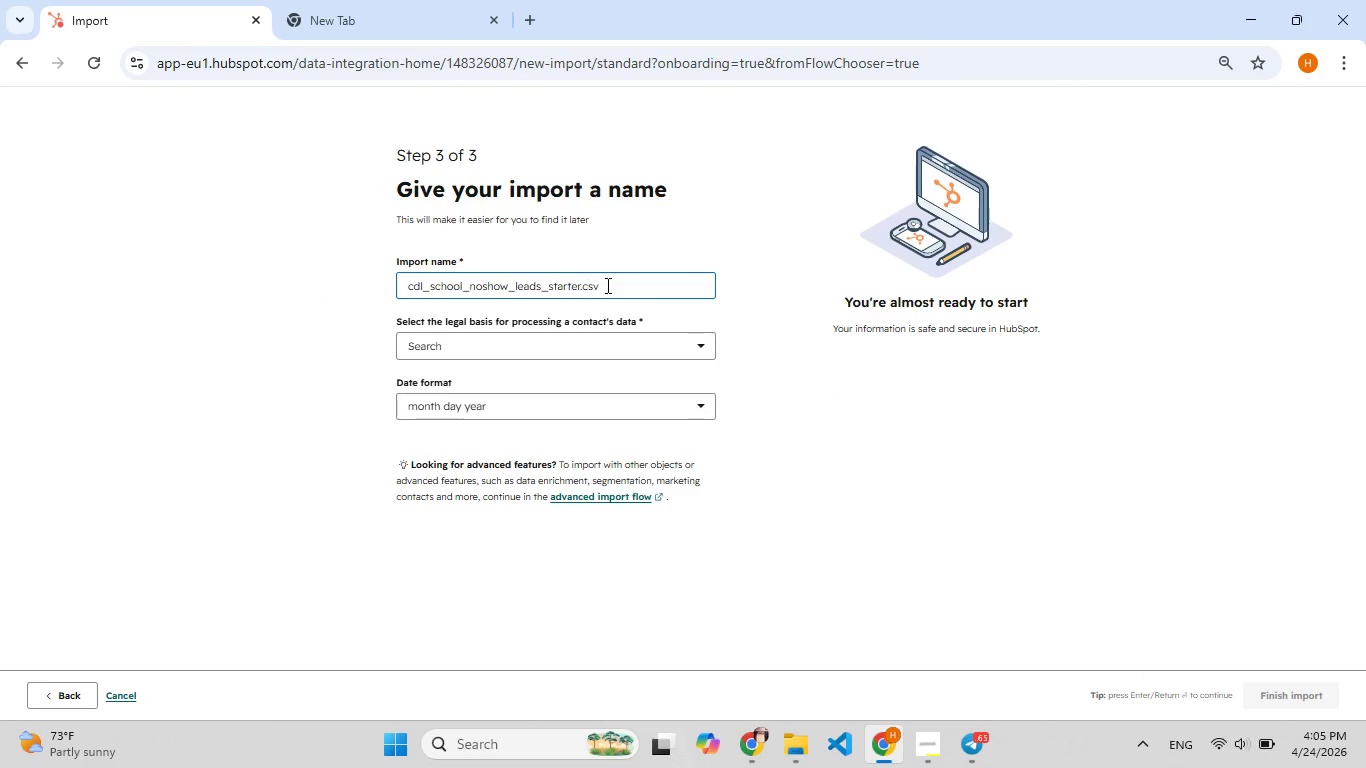 
left_click([606, 285])
 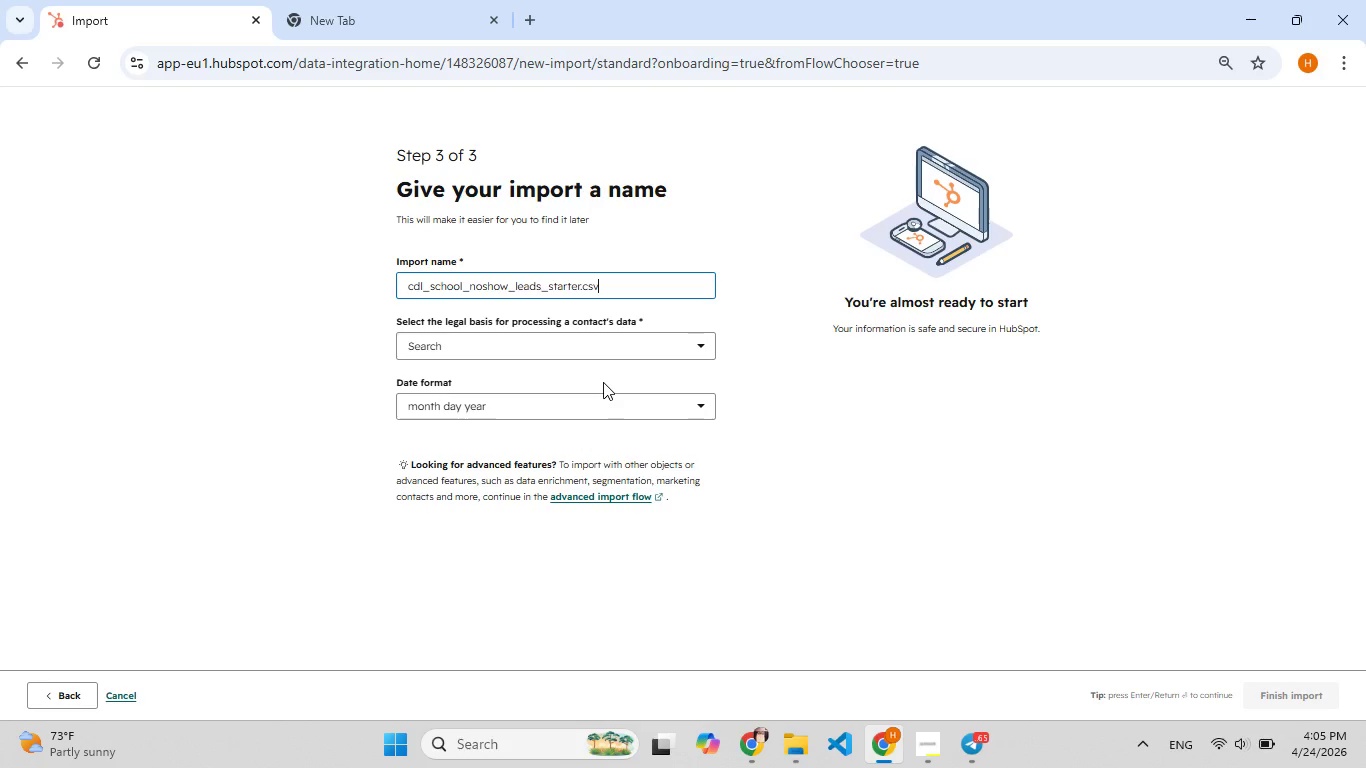 
left_click([609, 338])
 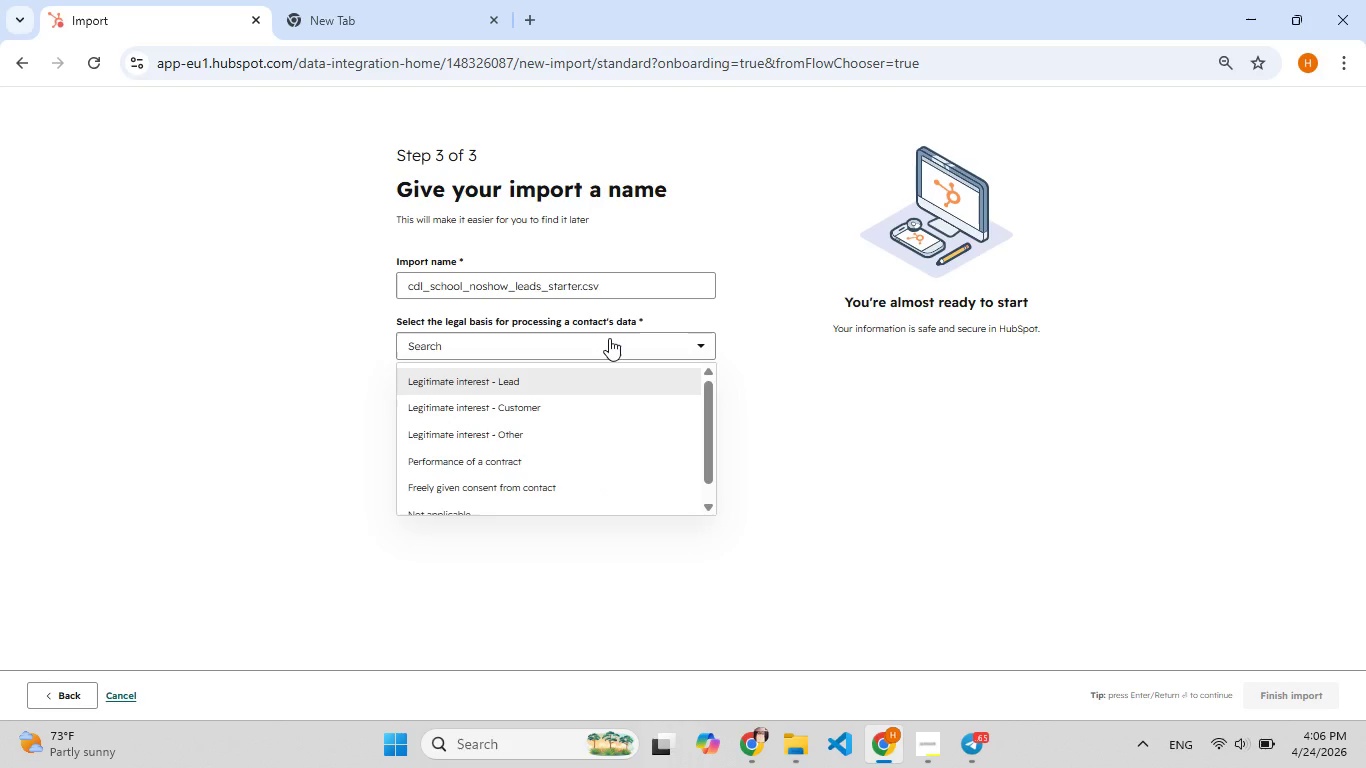 
left_click([609, 338])
 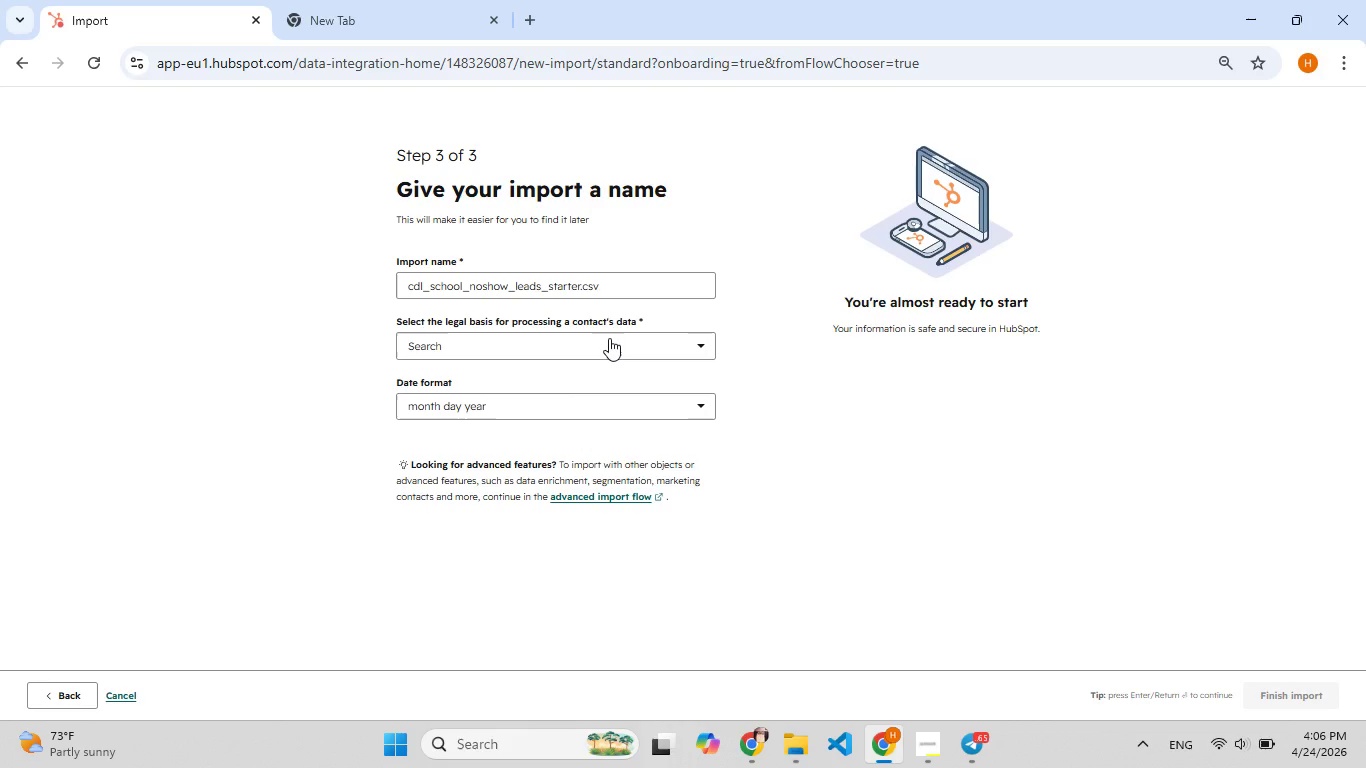 
left_click([609, 338])
 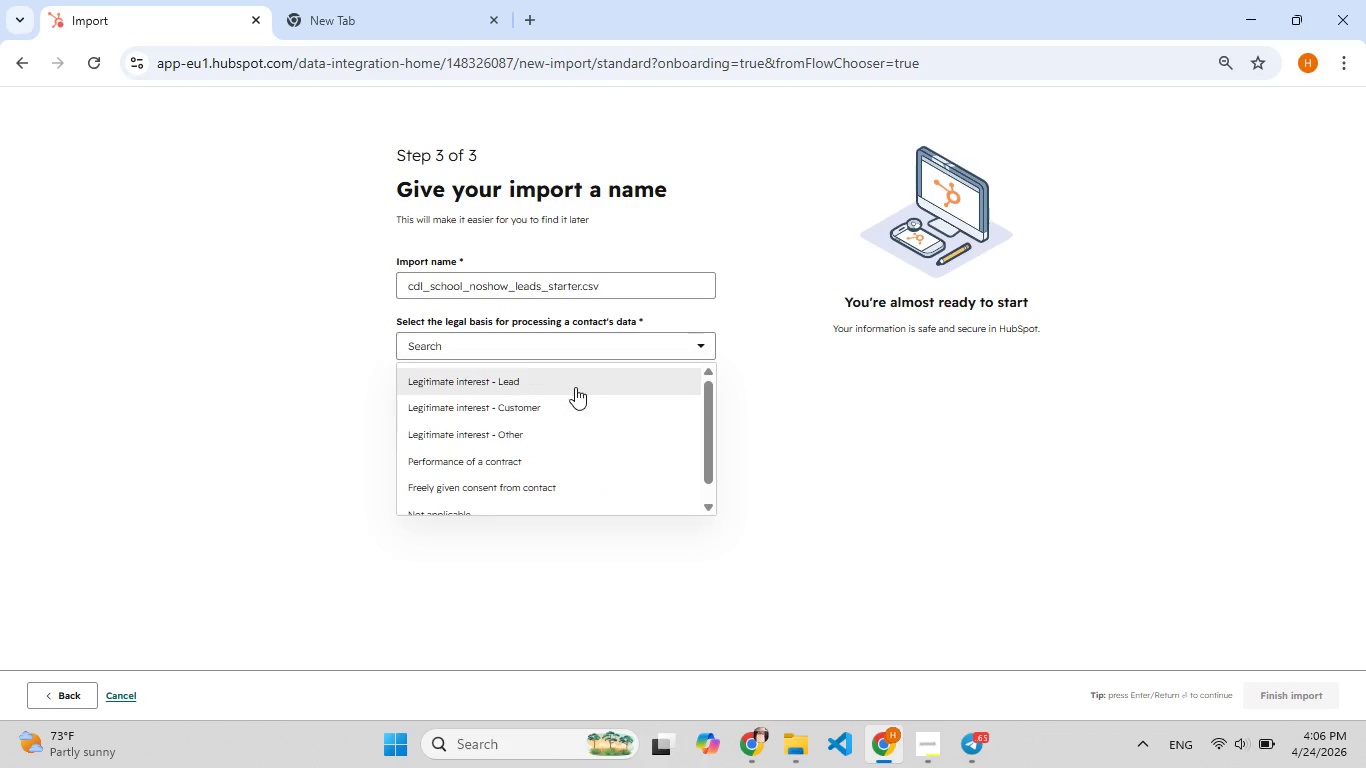 
left_click([575, 387])
 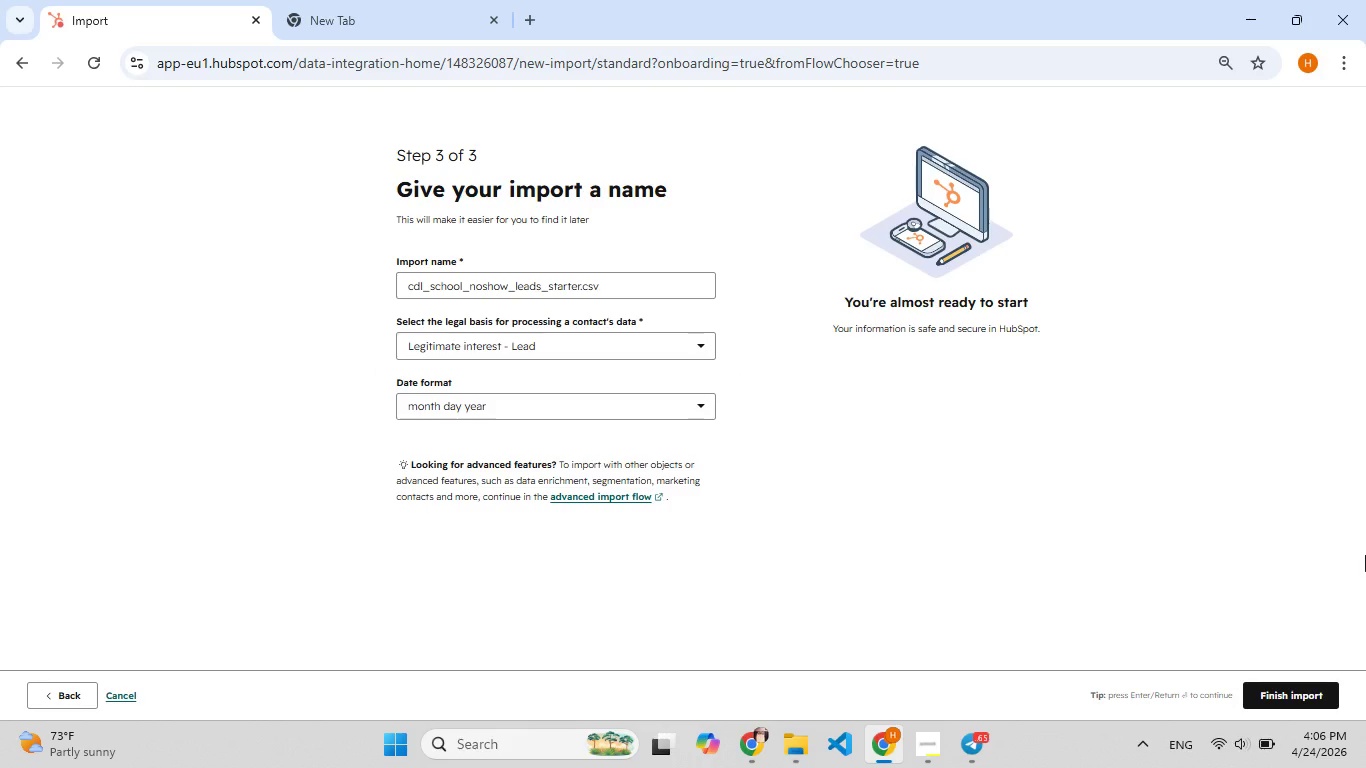 
wait(8.31)
 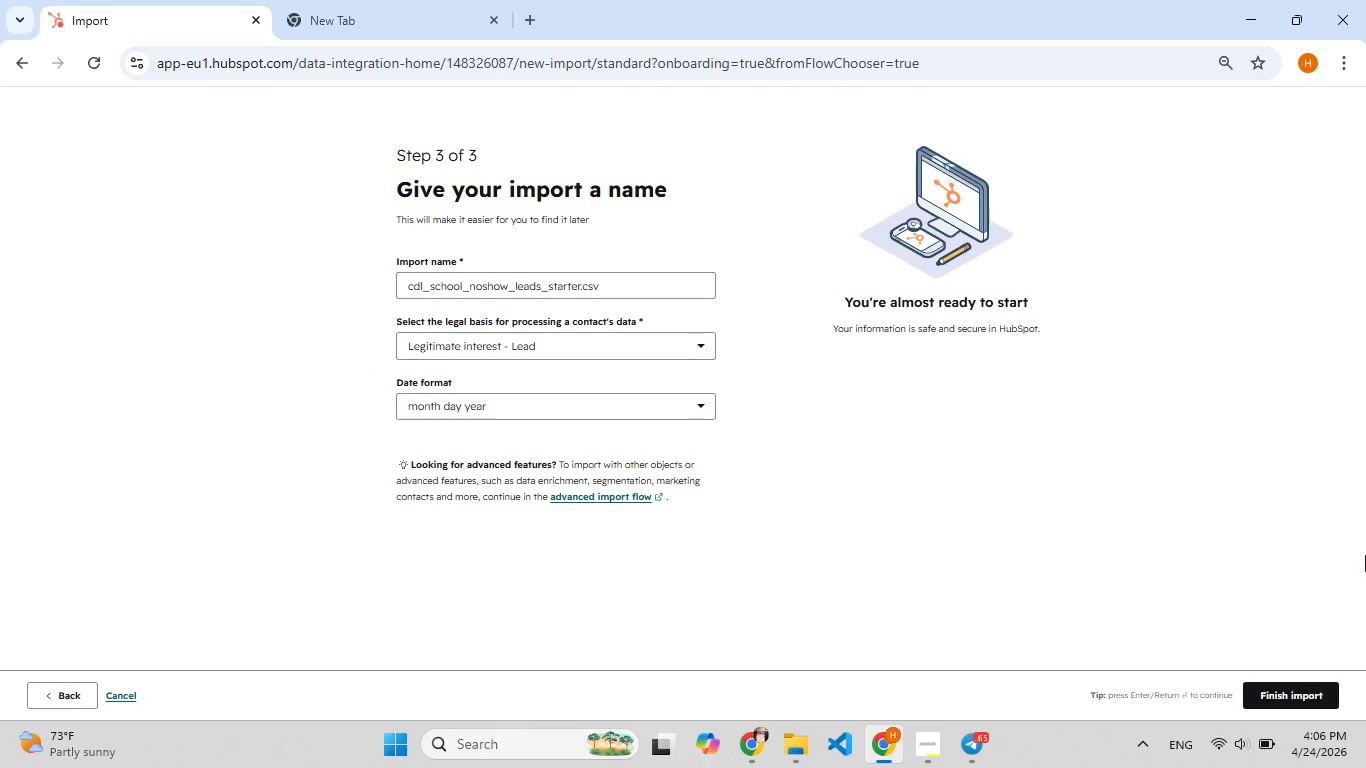 
left_click([1274, 696])
 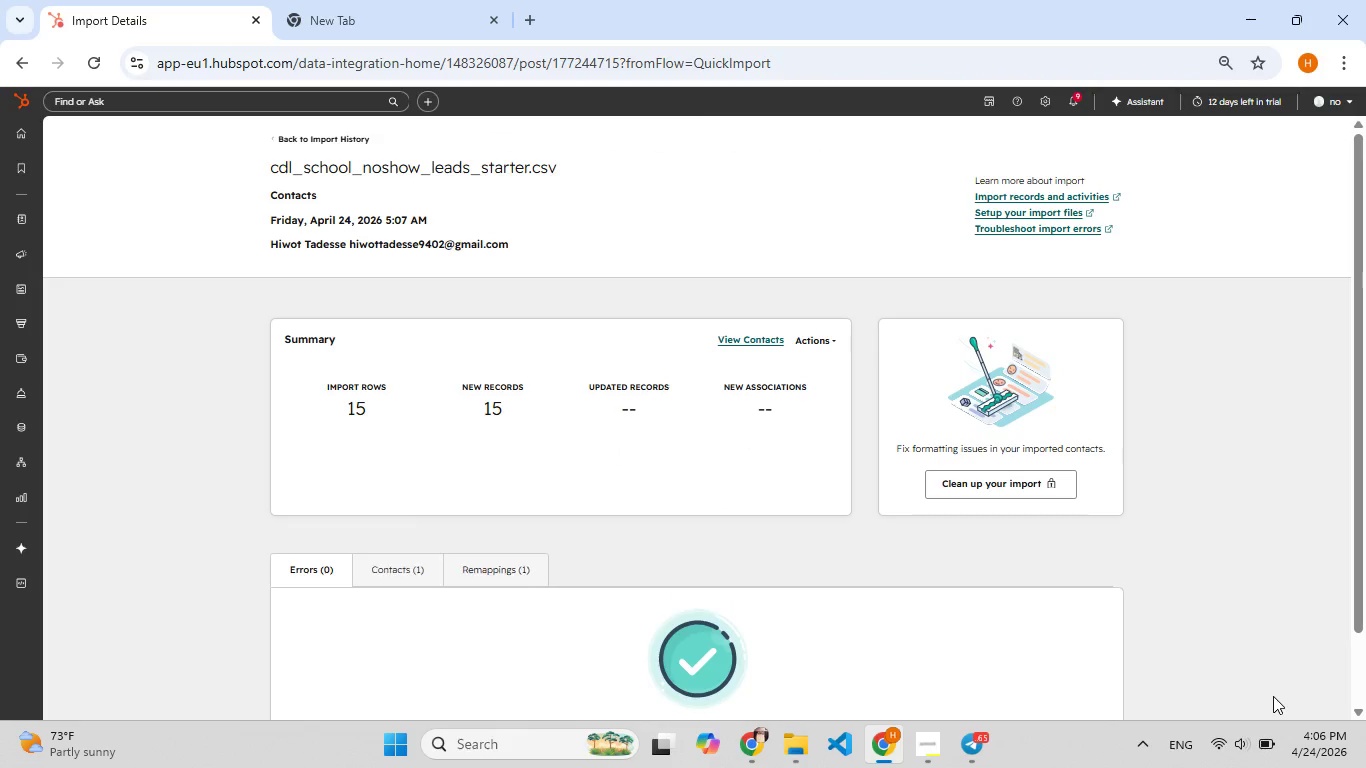 
wait(8.33)
 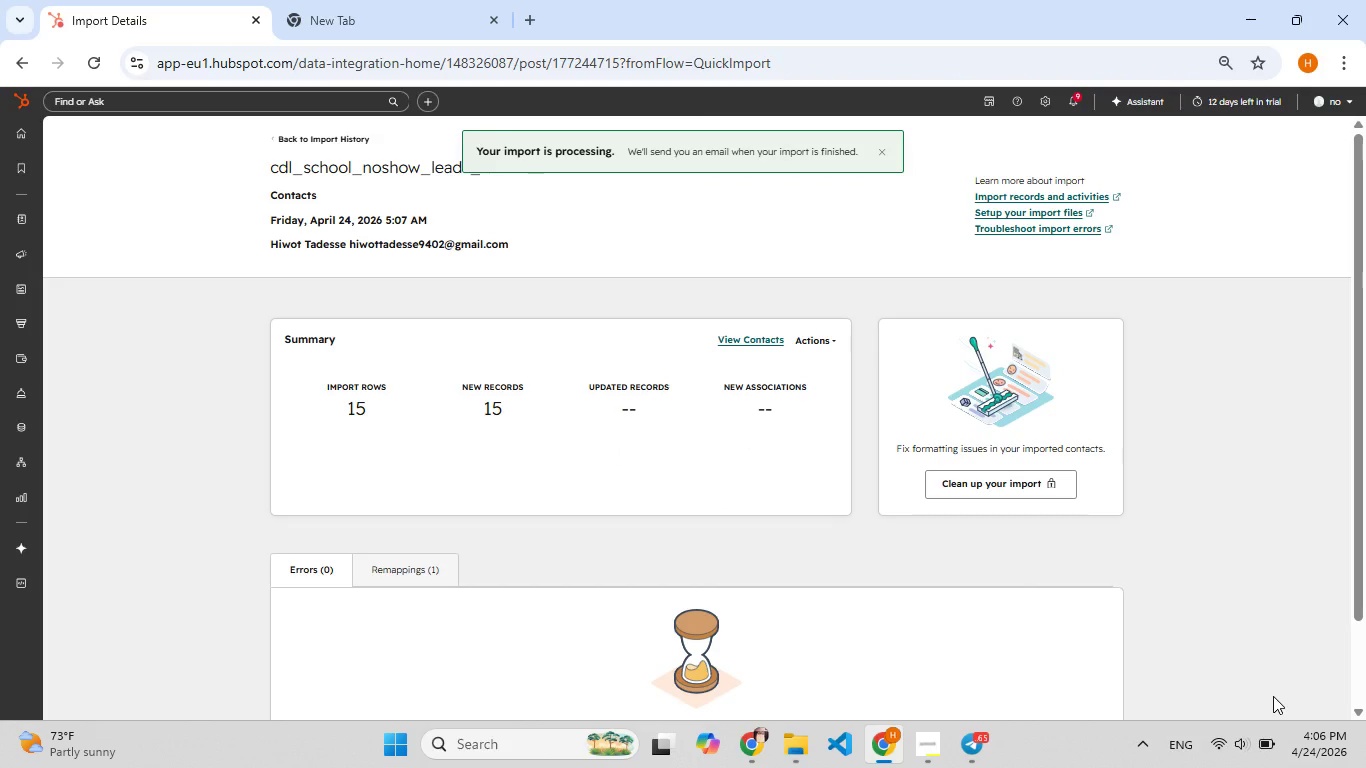 
hold_key(key=F5, duration=0.69)
 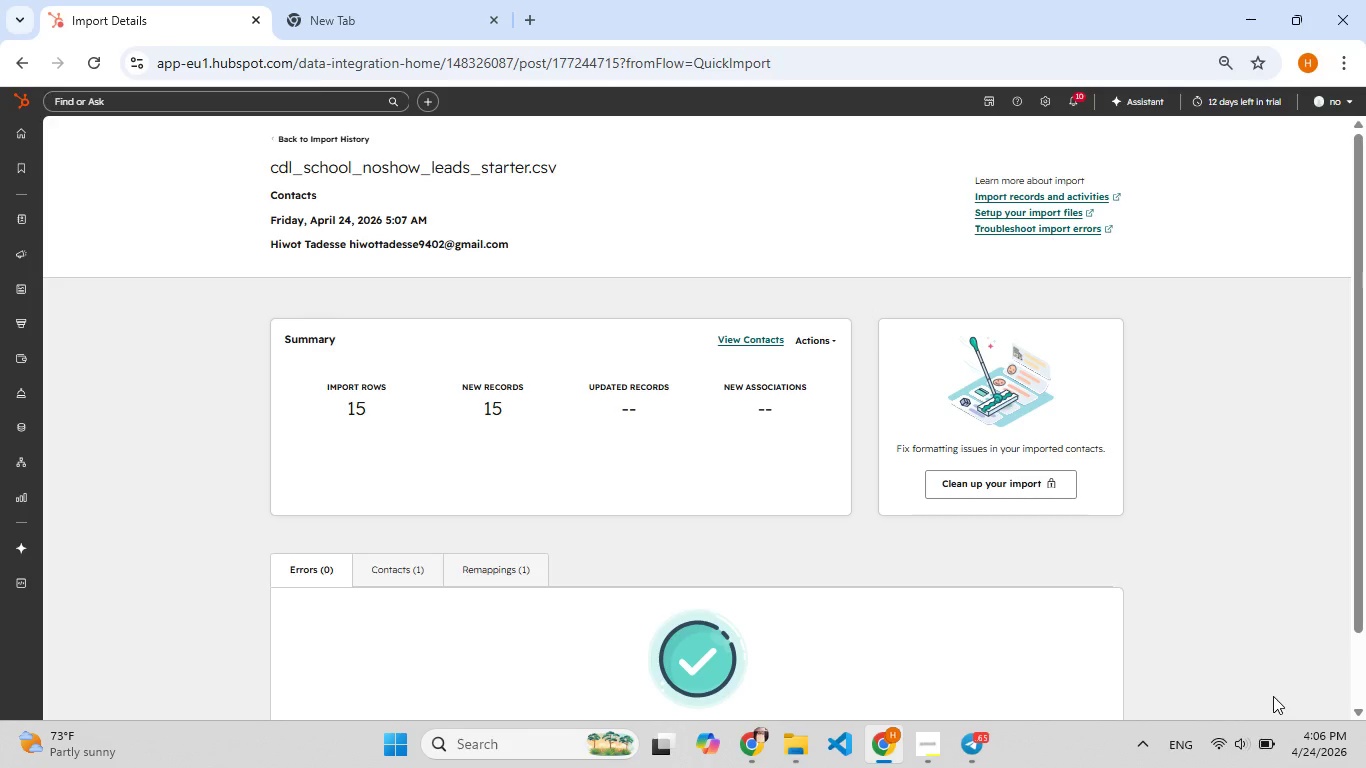 
key(Meta+Shift+S)
 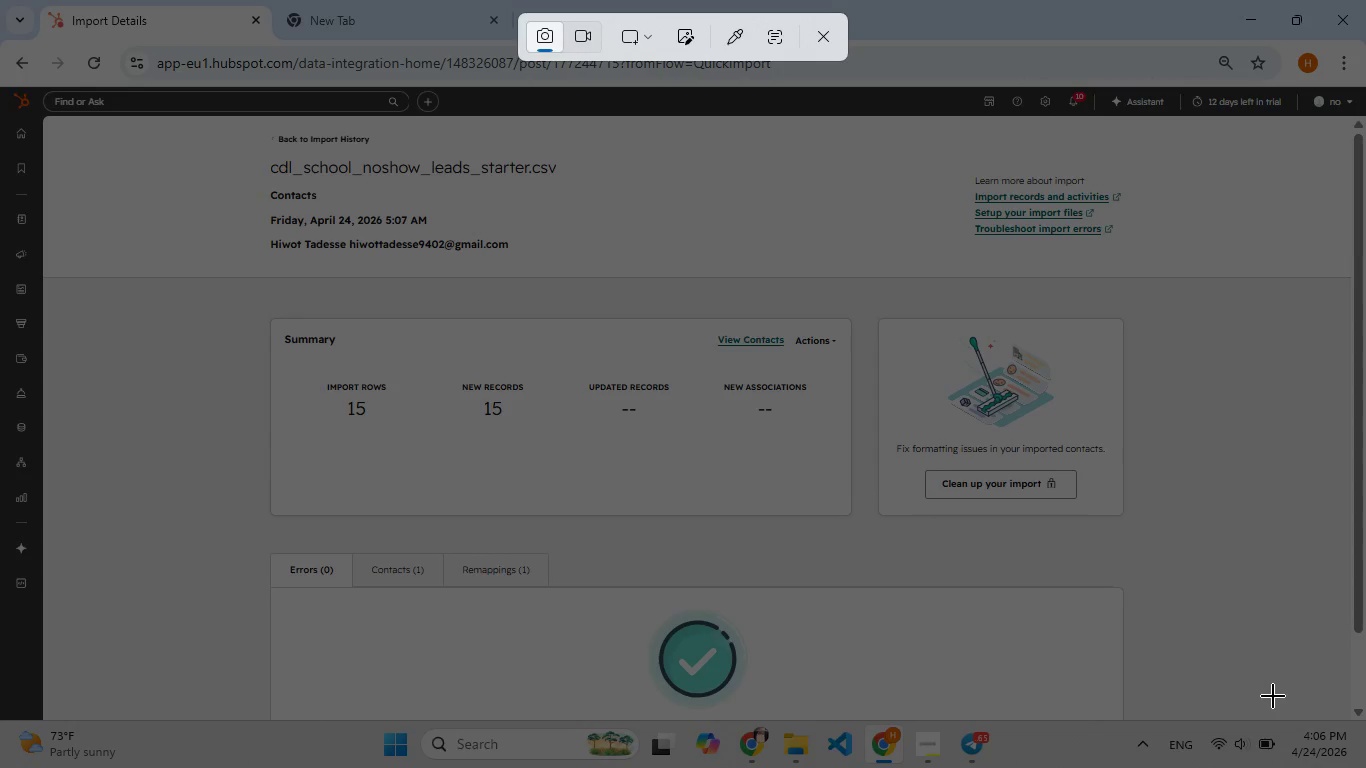 
wait(11.92)
 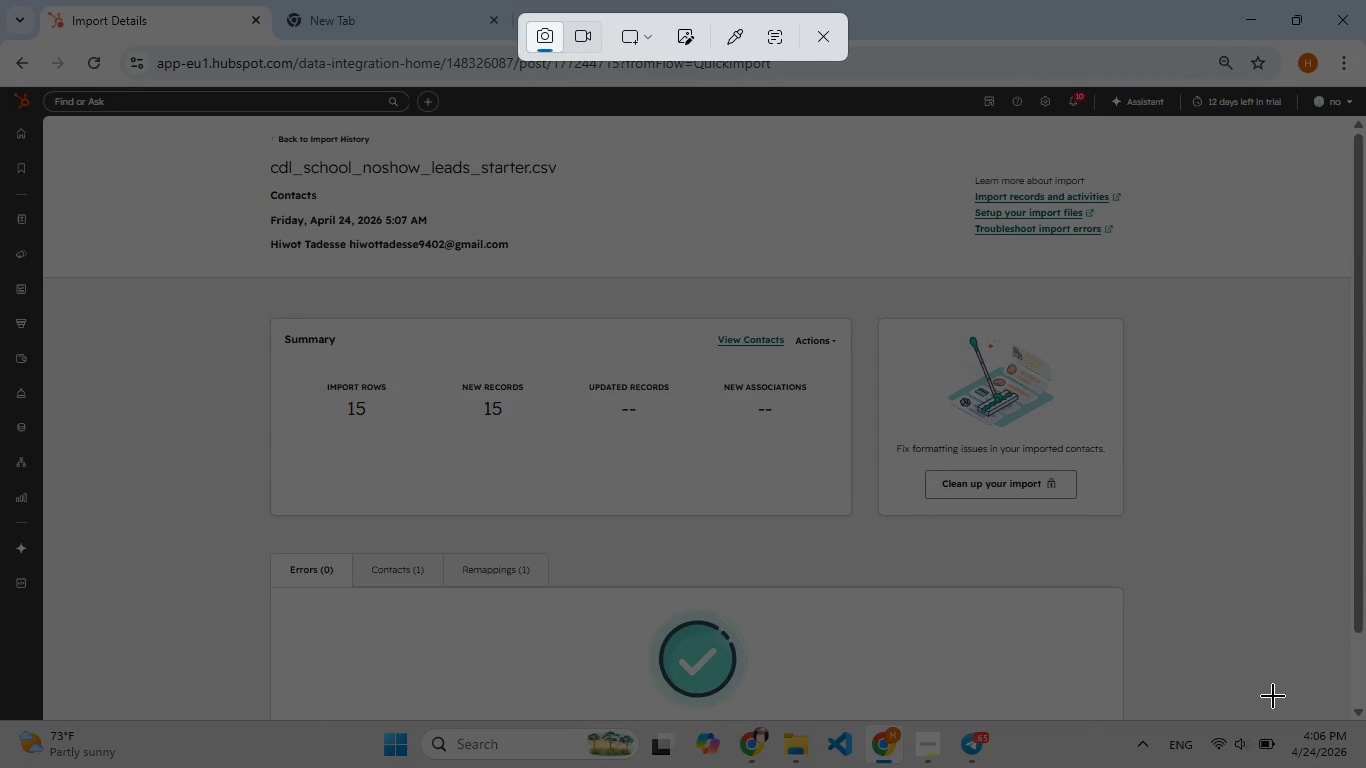 
left_click_drag(start_coordinate=[53, 121], to_coordinate=[1202, 719])
 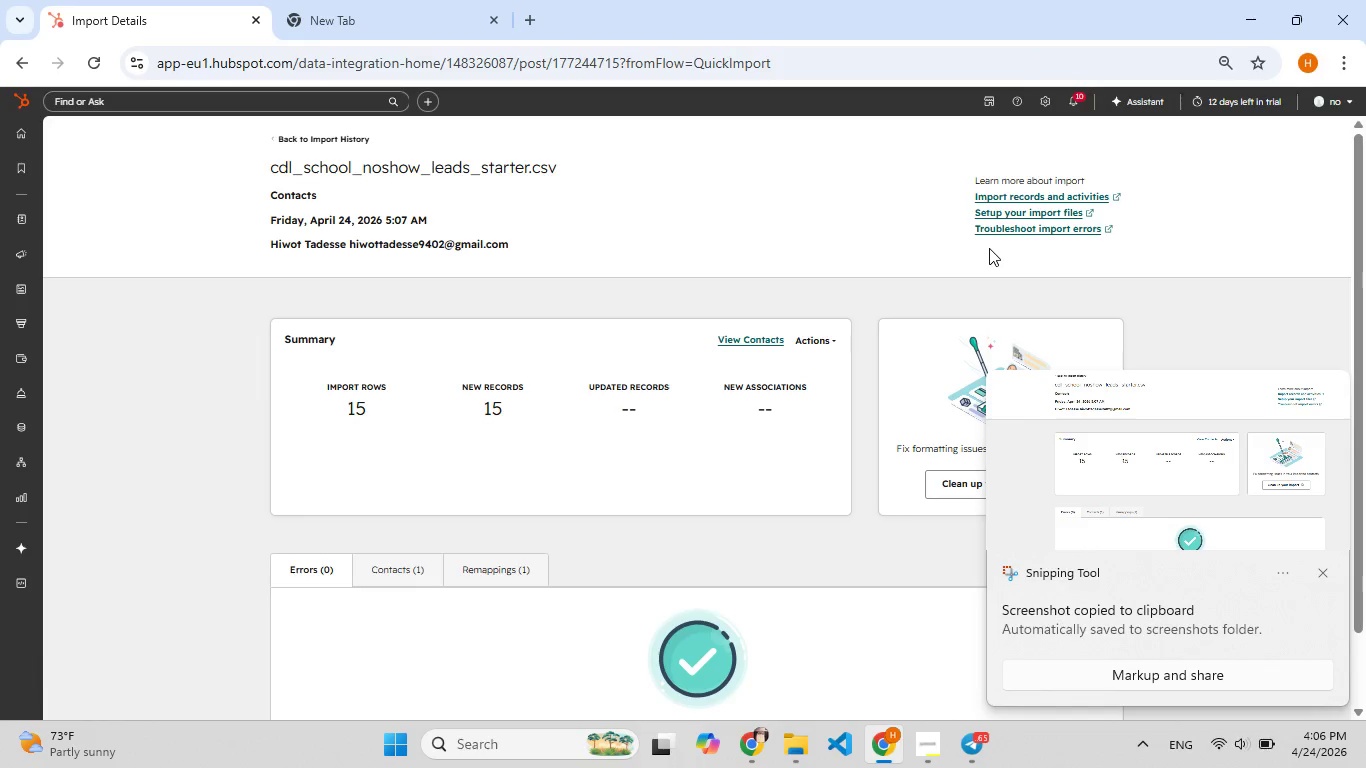 
wait(6.06)
 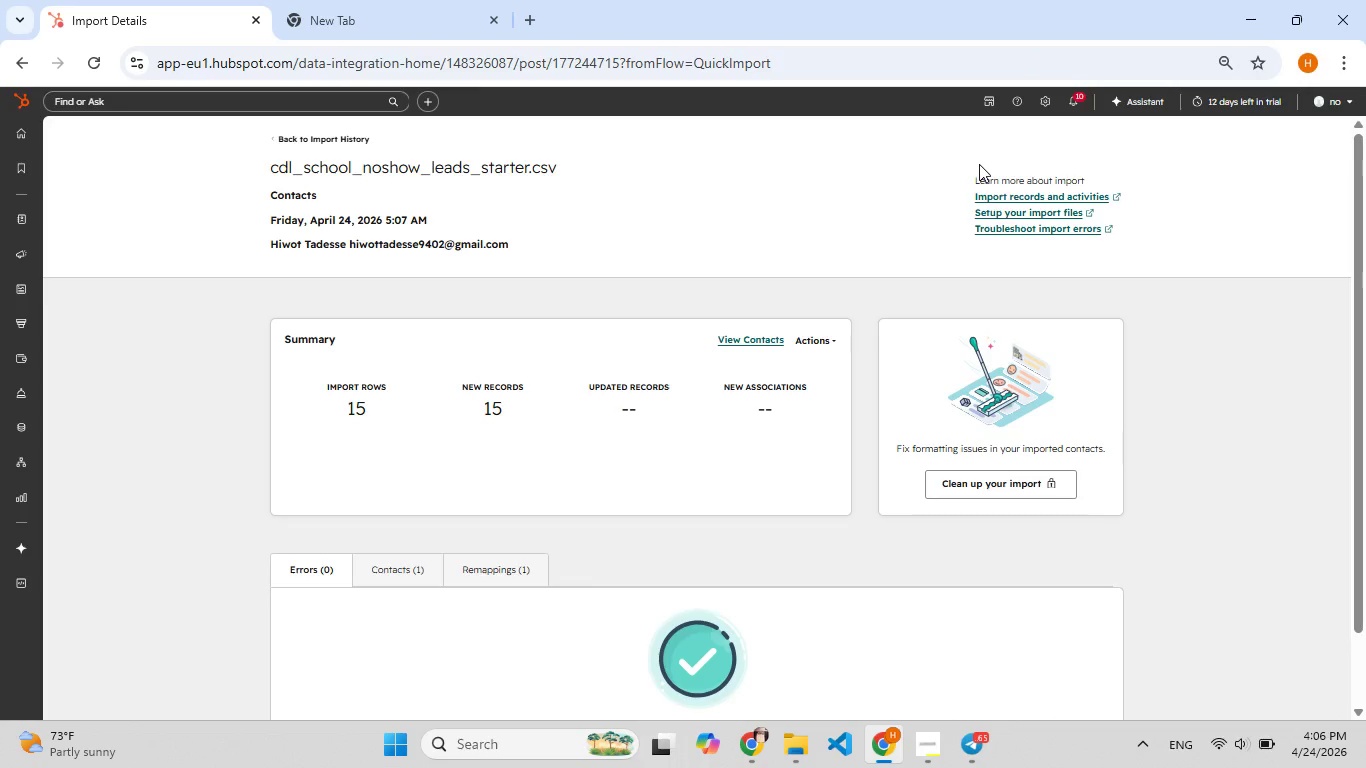 
left_click([1150, 435])
 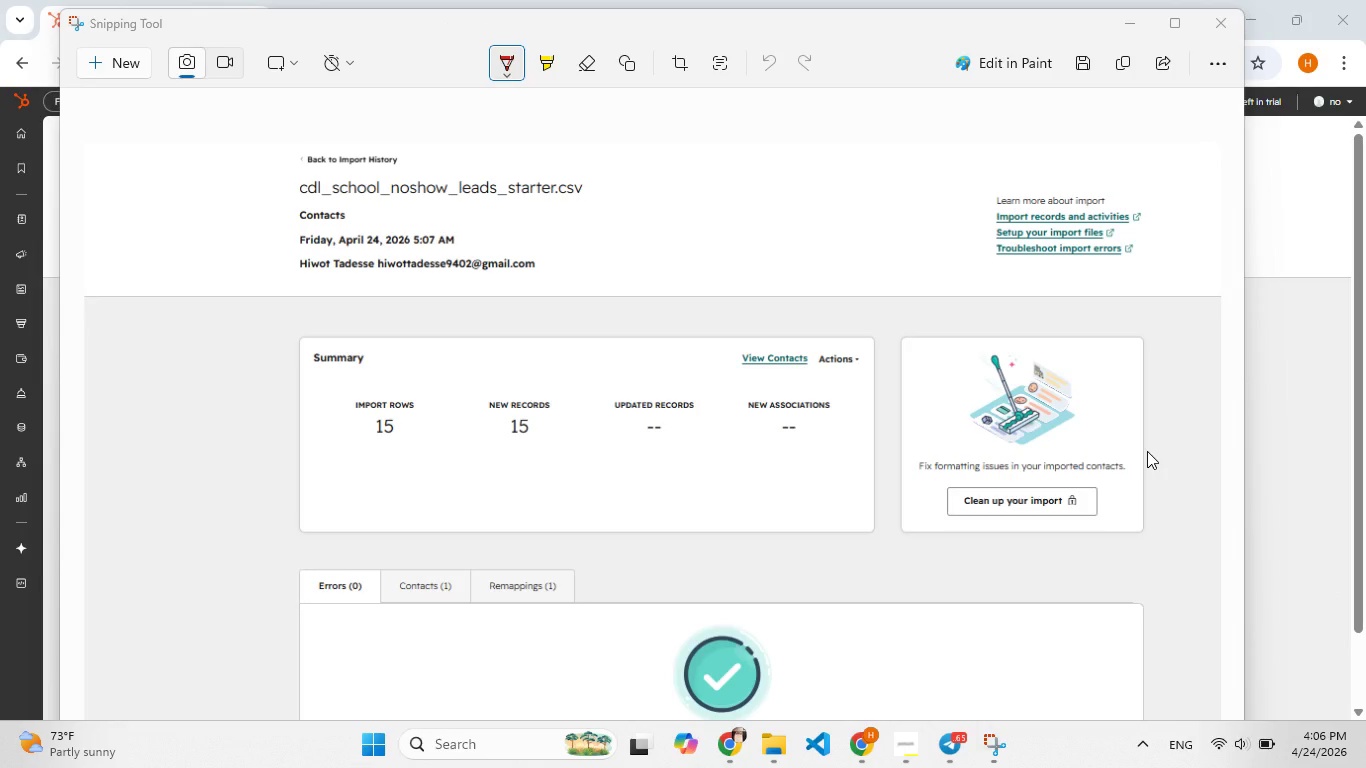 
wait(12.31)
 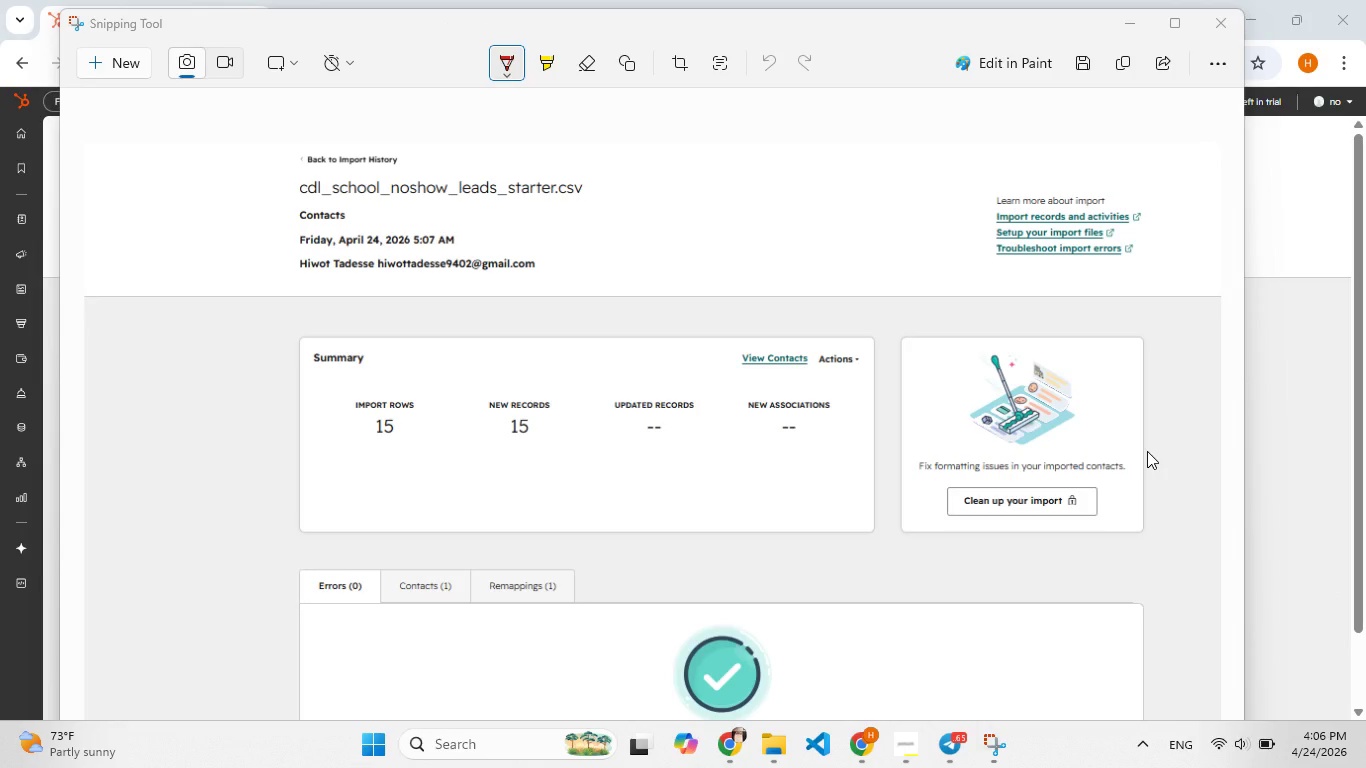 
left_click([1083, 69])
 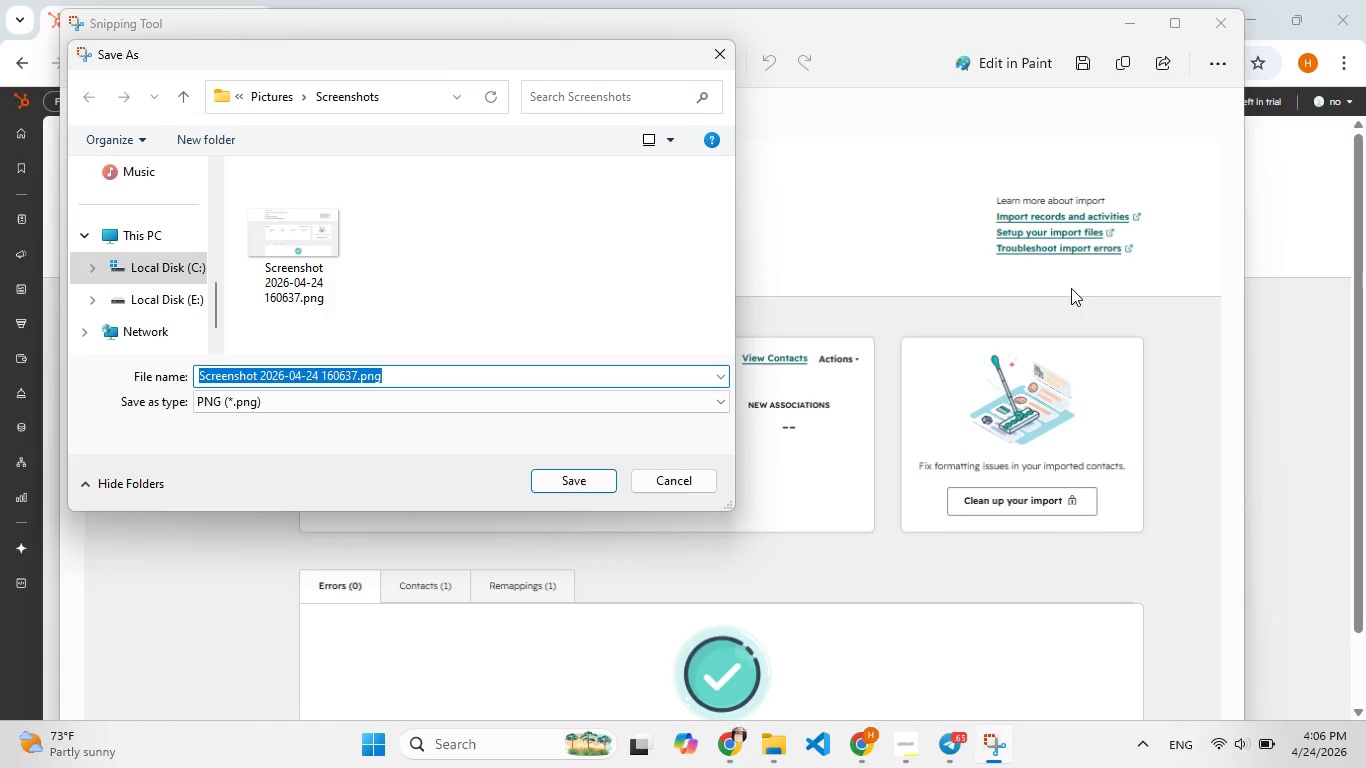 
wait(9.94)
 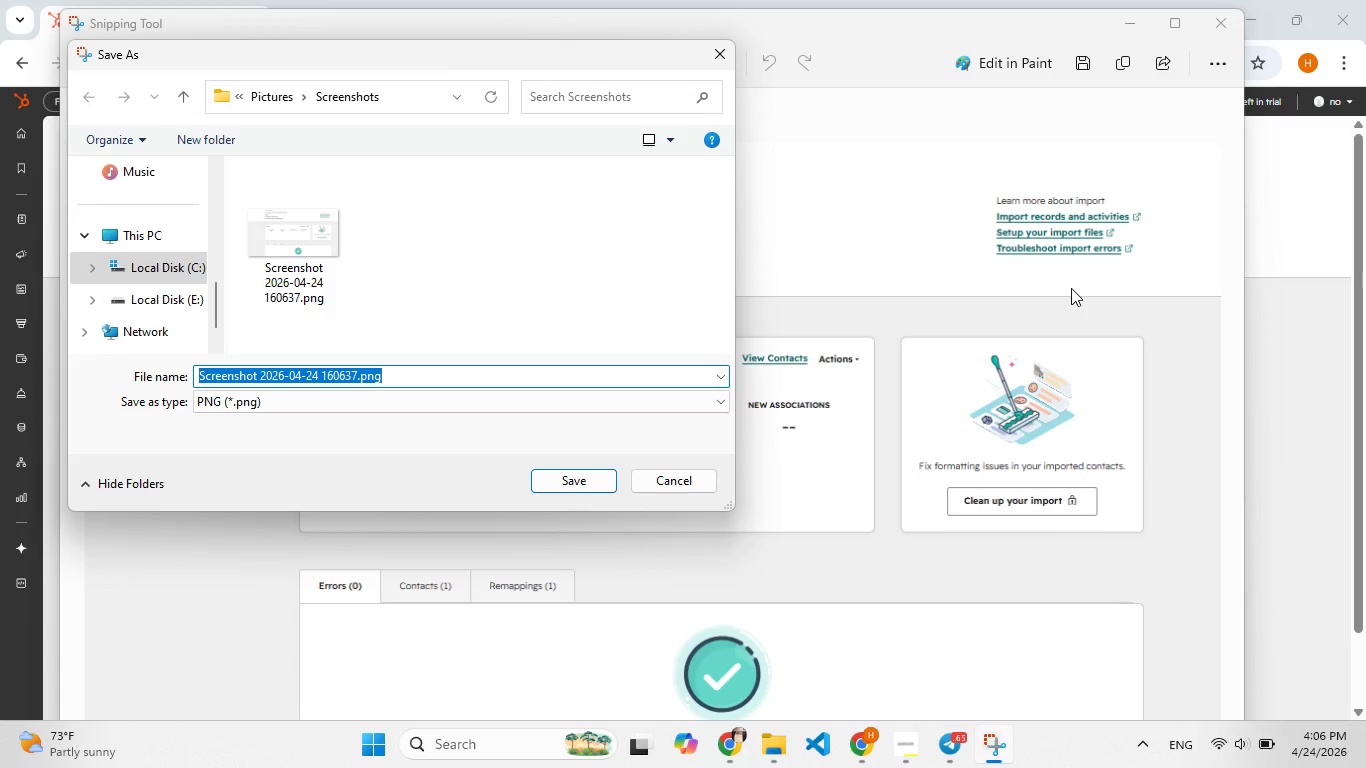 
type(1_o)
key(Backspace)
type([F9]import_15)
 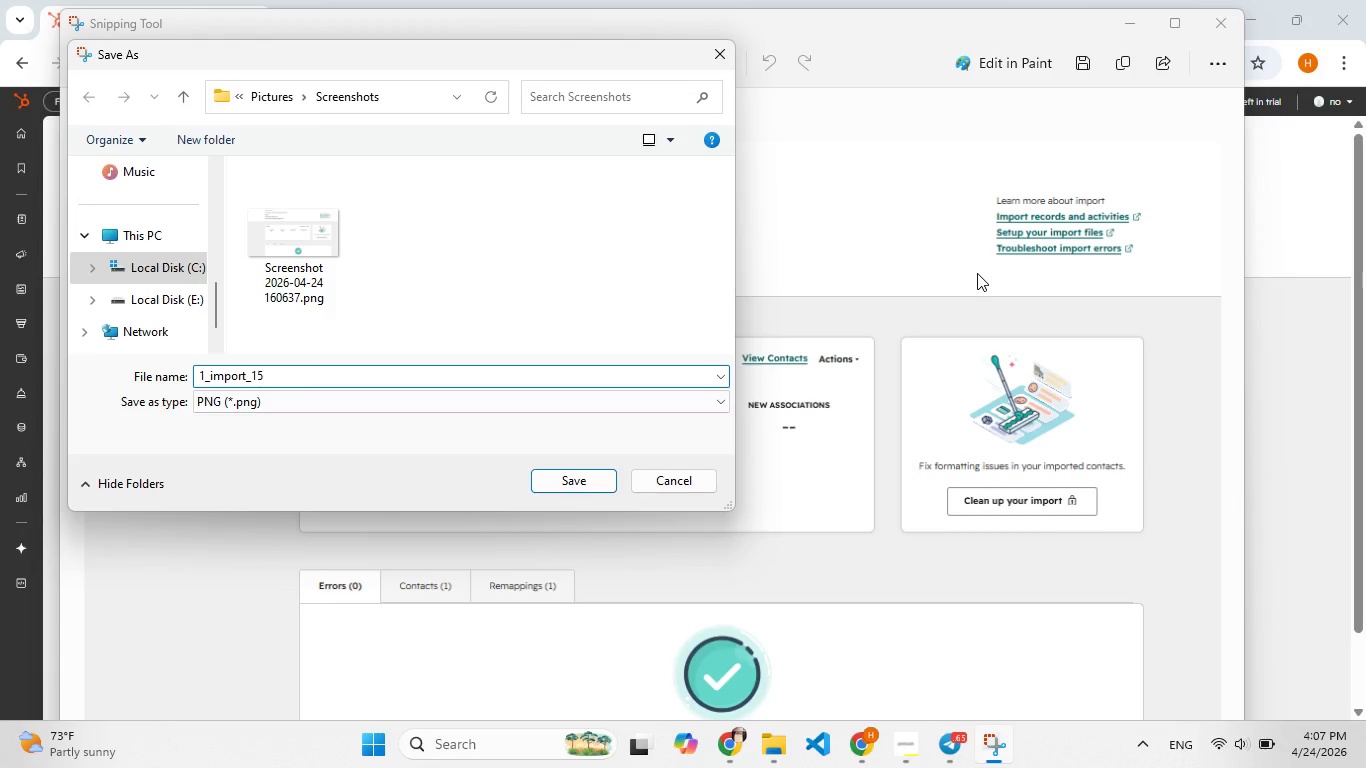 
type(_contacts)
 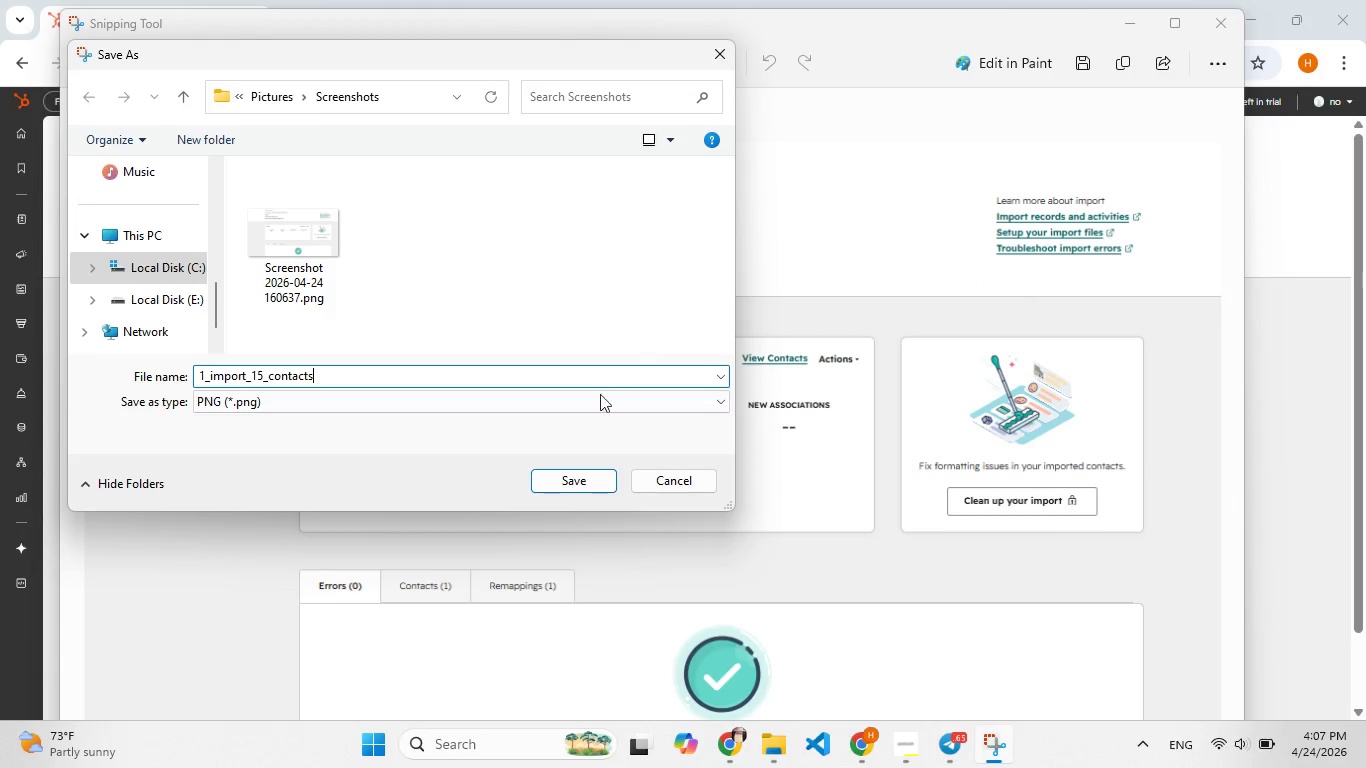 
left_click([588, 475])
 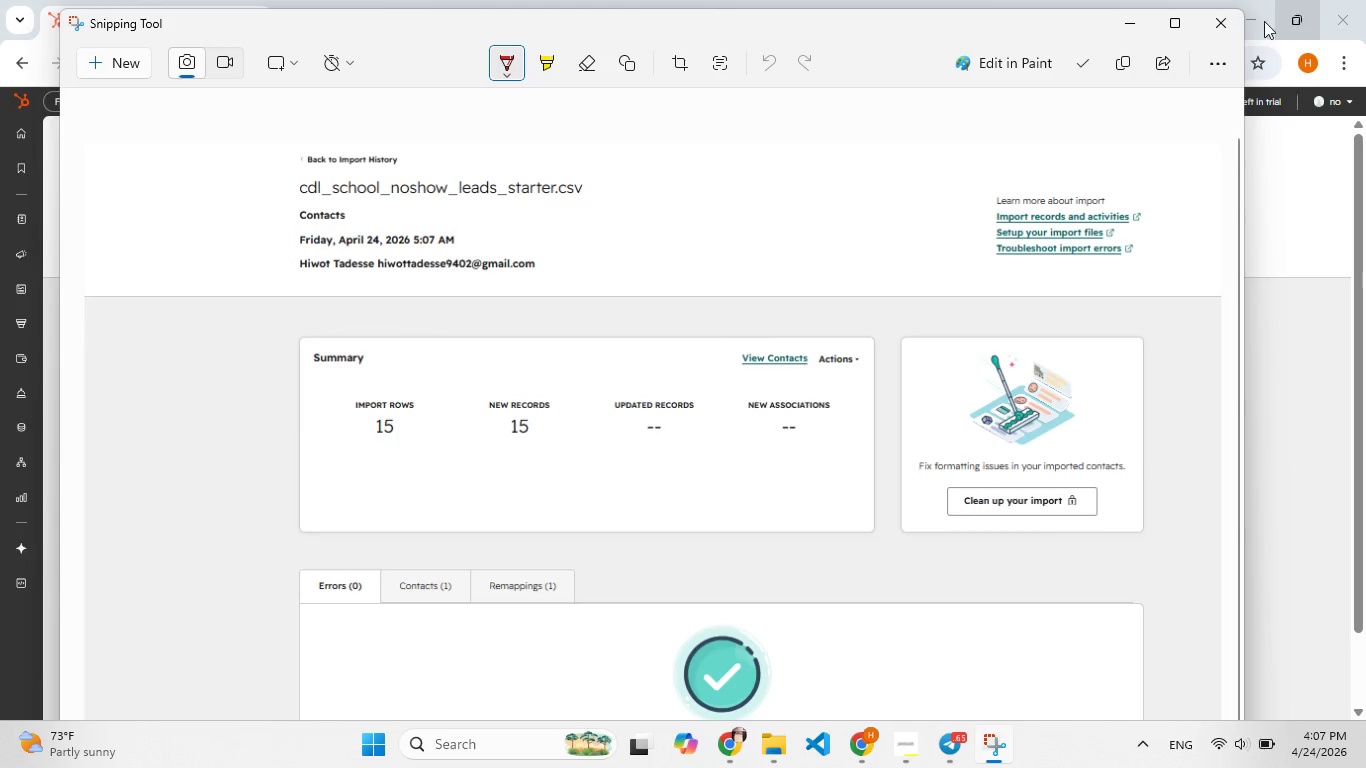 
left_click([1209, 24])
 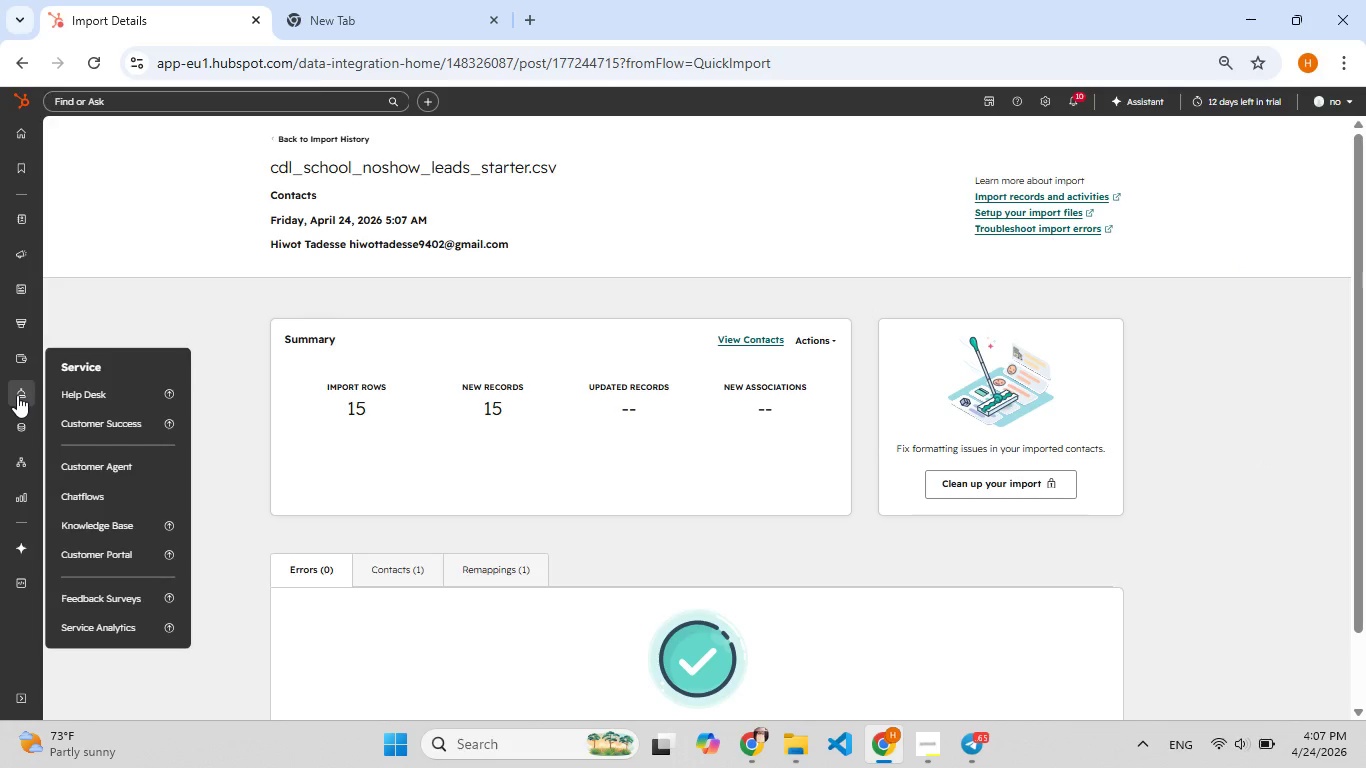 
wait(28.53)
 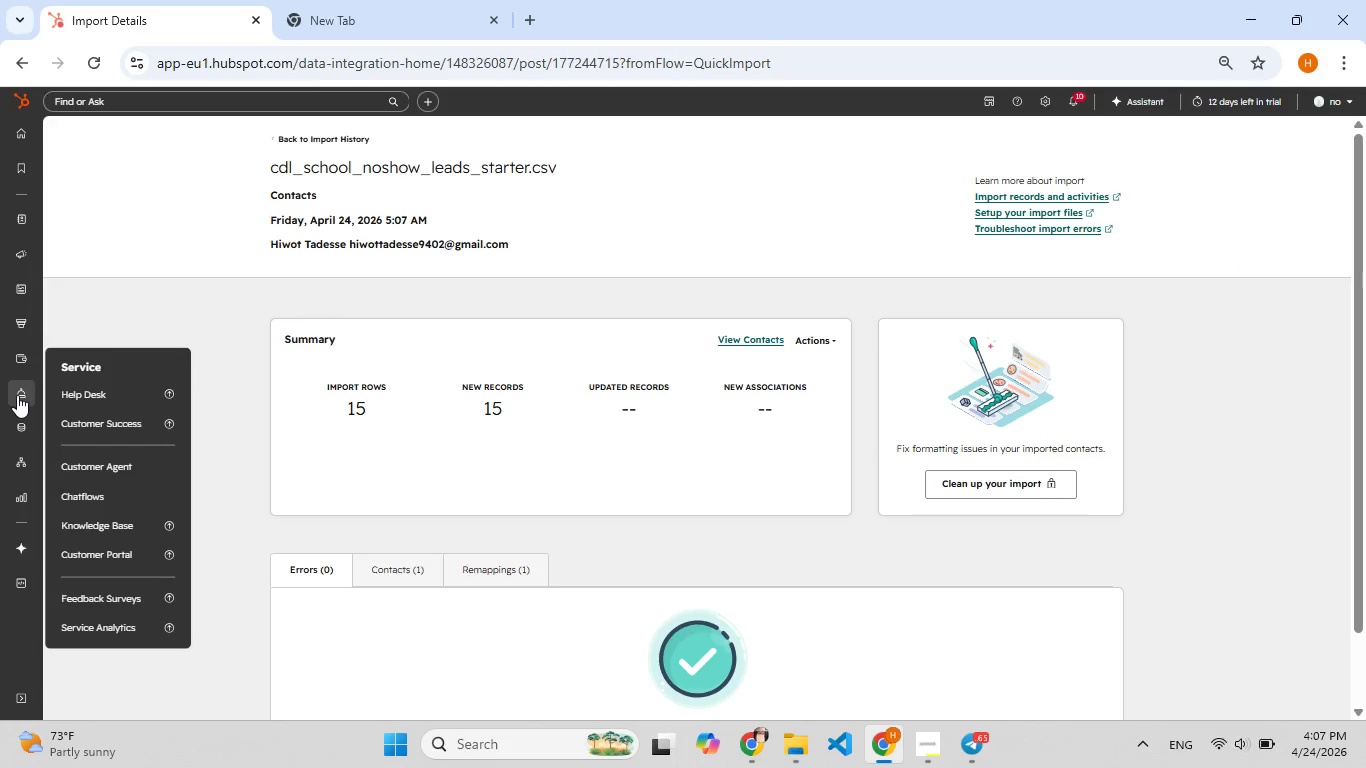 
mouse_move([45, 266])
 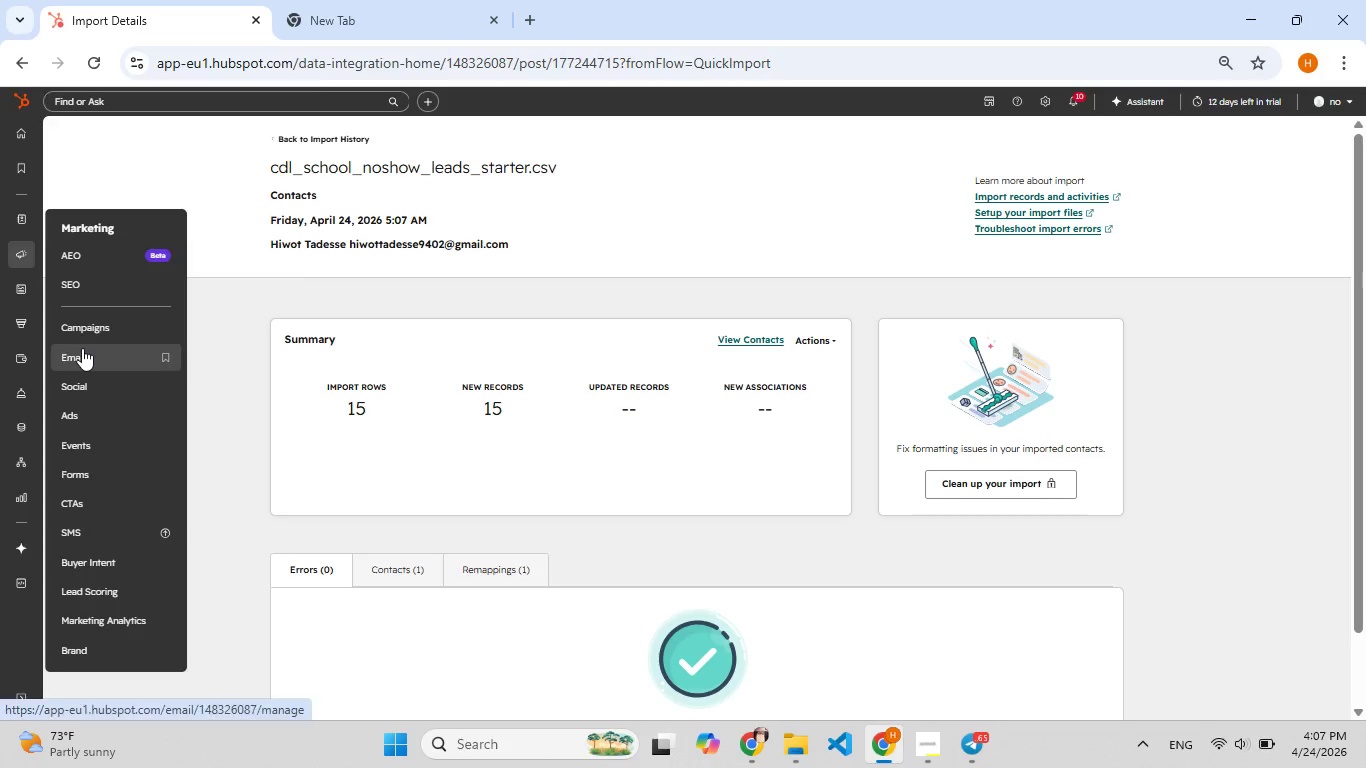 
left_click([82, 348])
 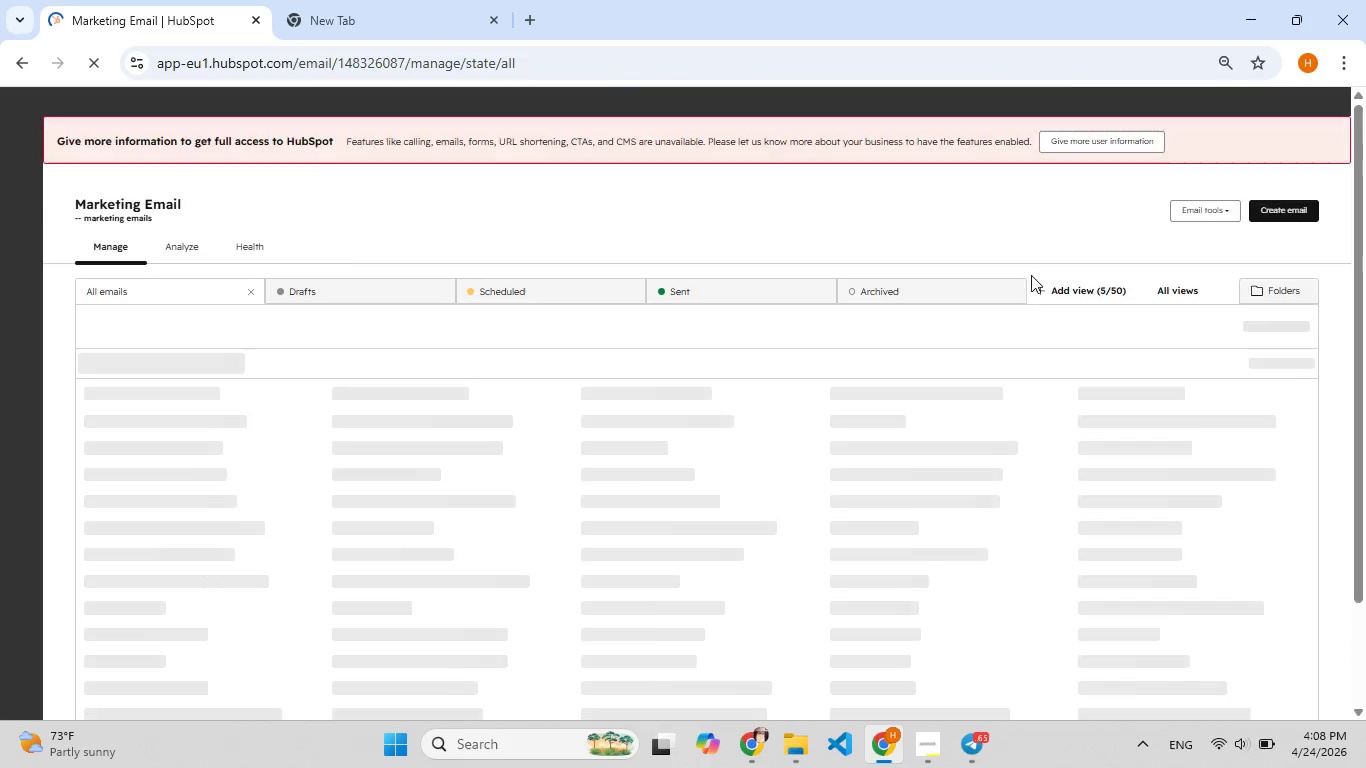 
wait(10.77)
 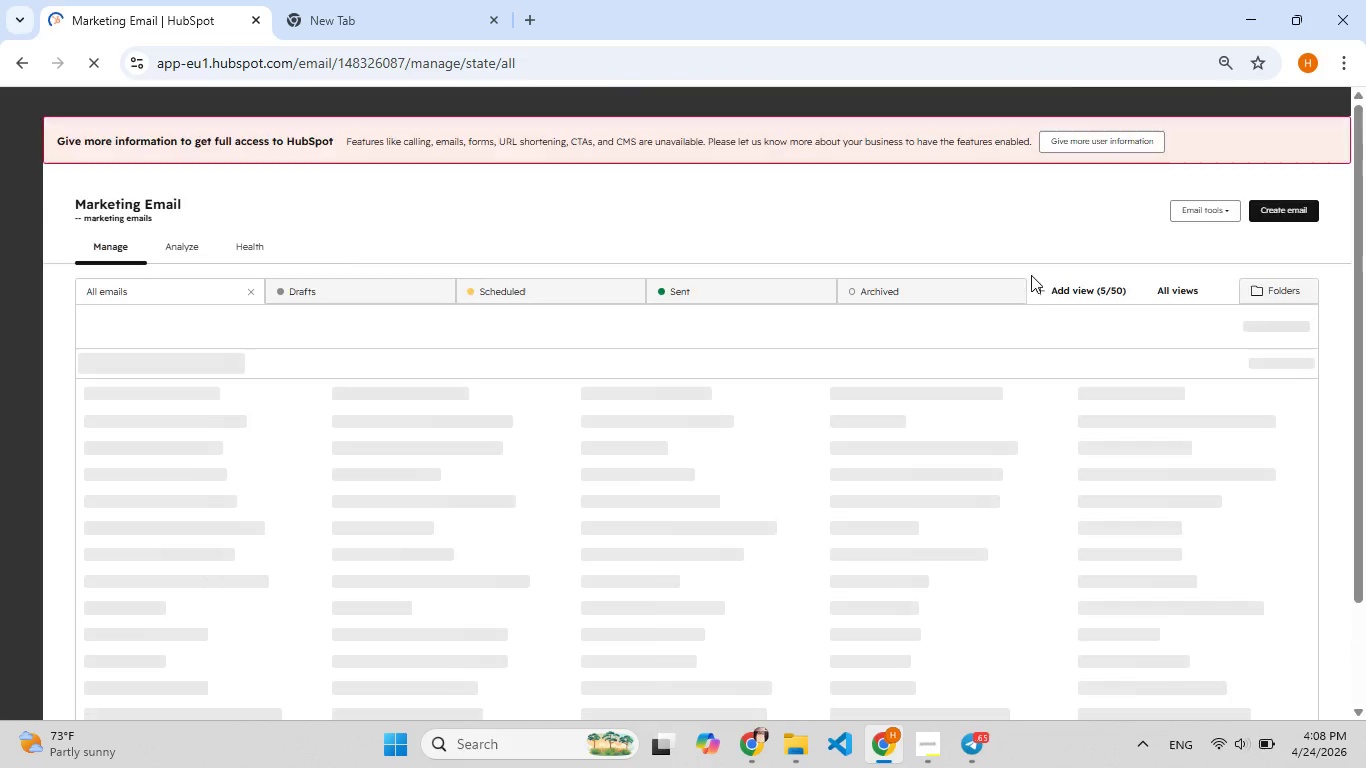 
left_click([1268, 216])
 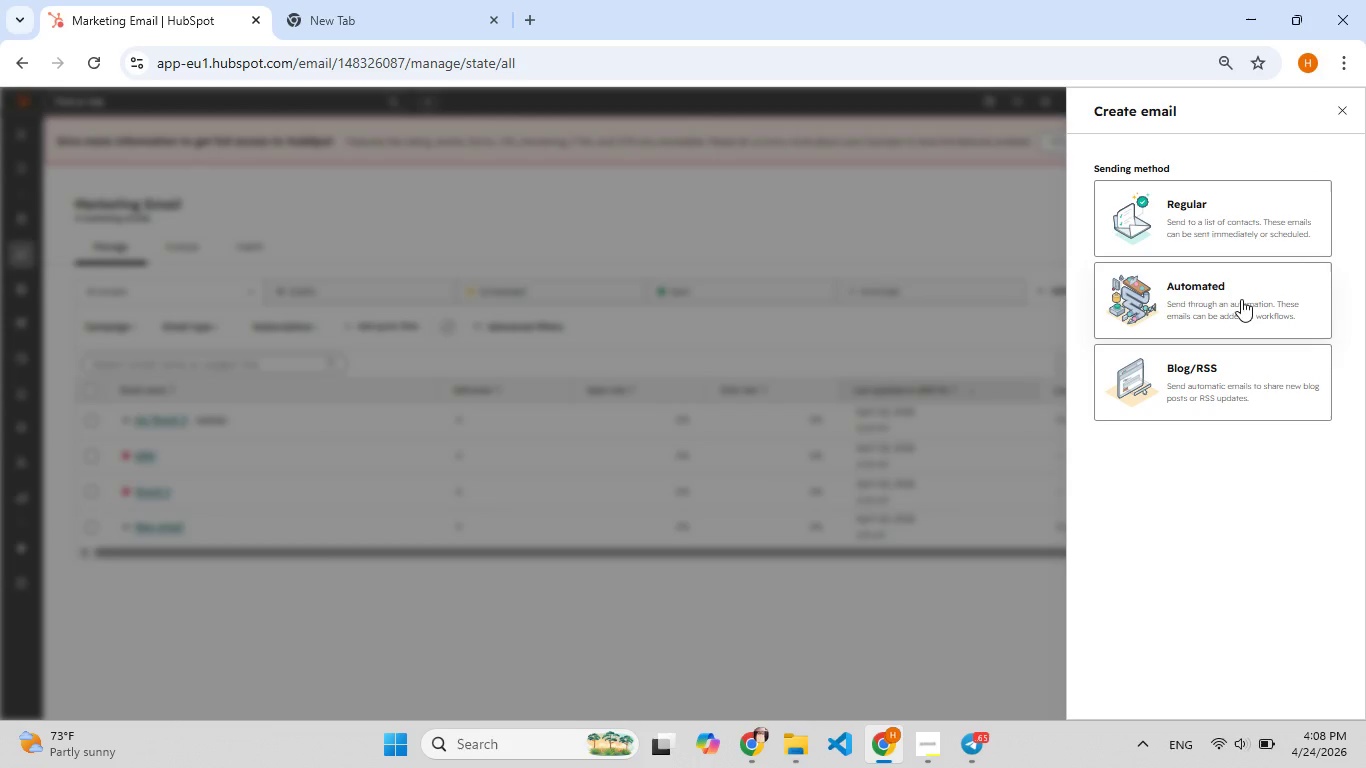 
wait(27.92)
 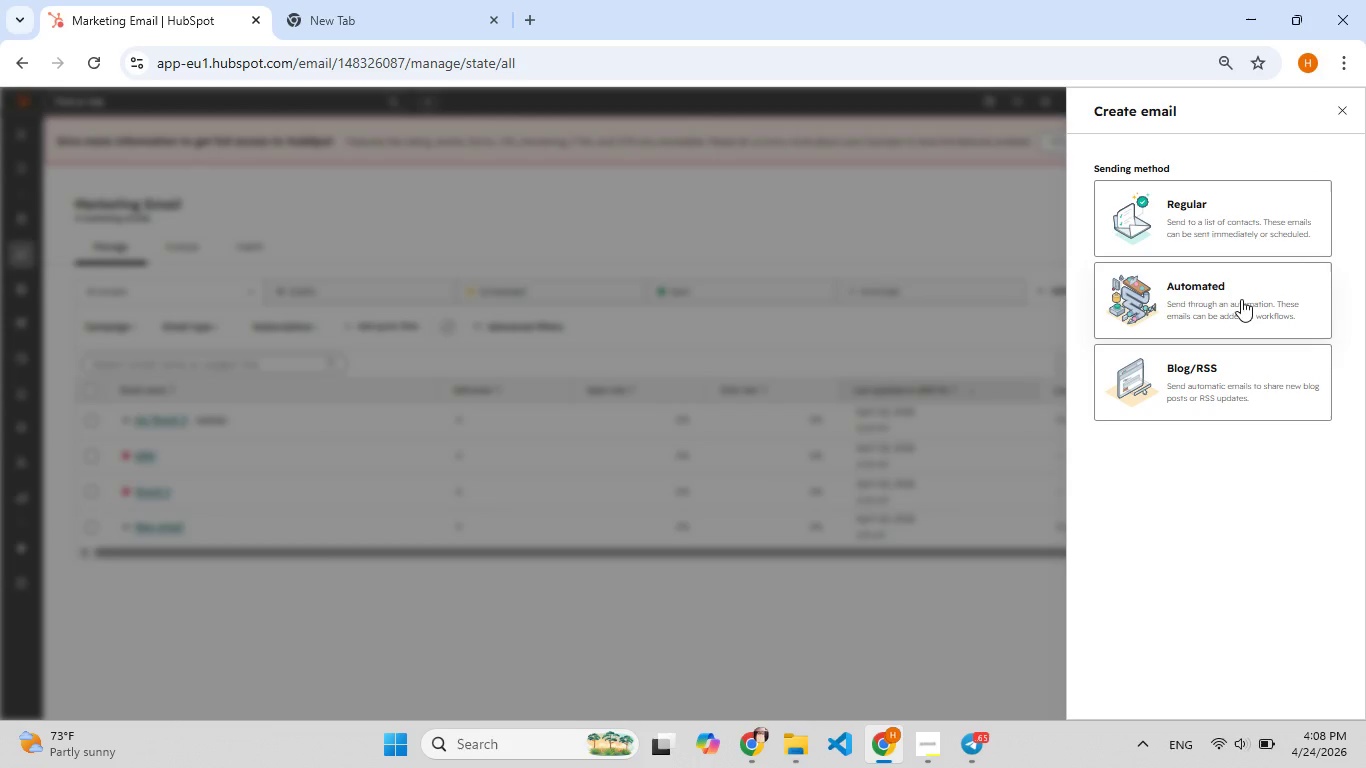 
scroll: coordinate [1185, 468], scroll_direction: down, amount: 3.0
 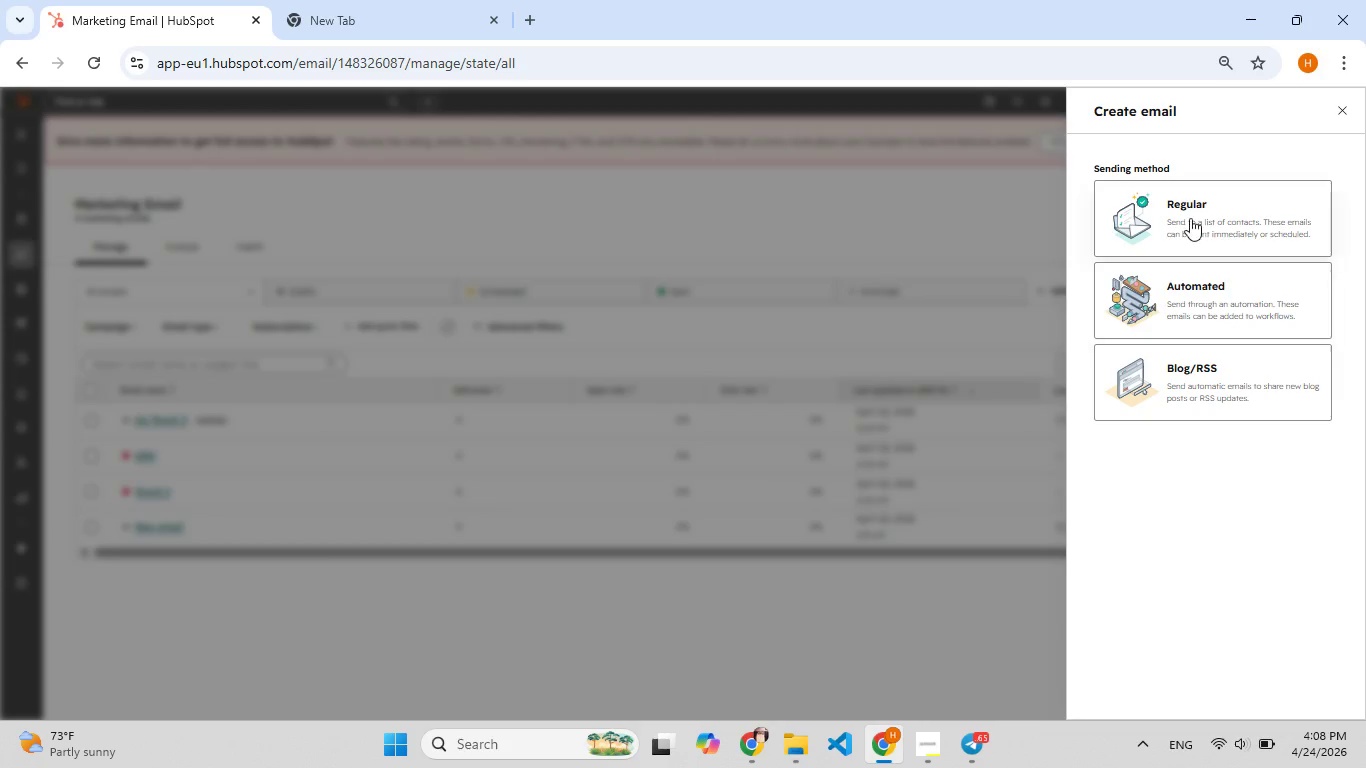 
left_click([1189, 217])
 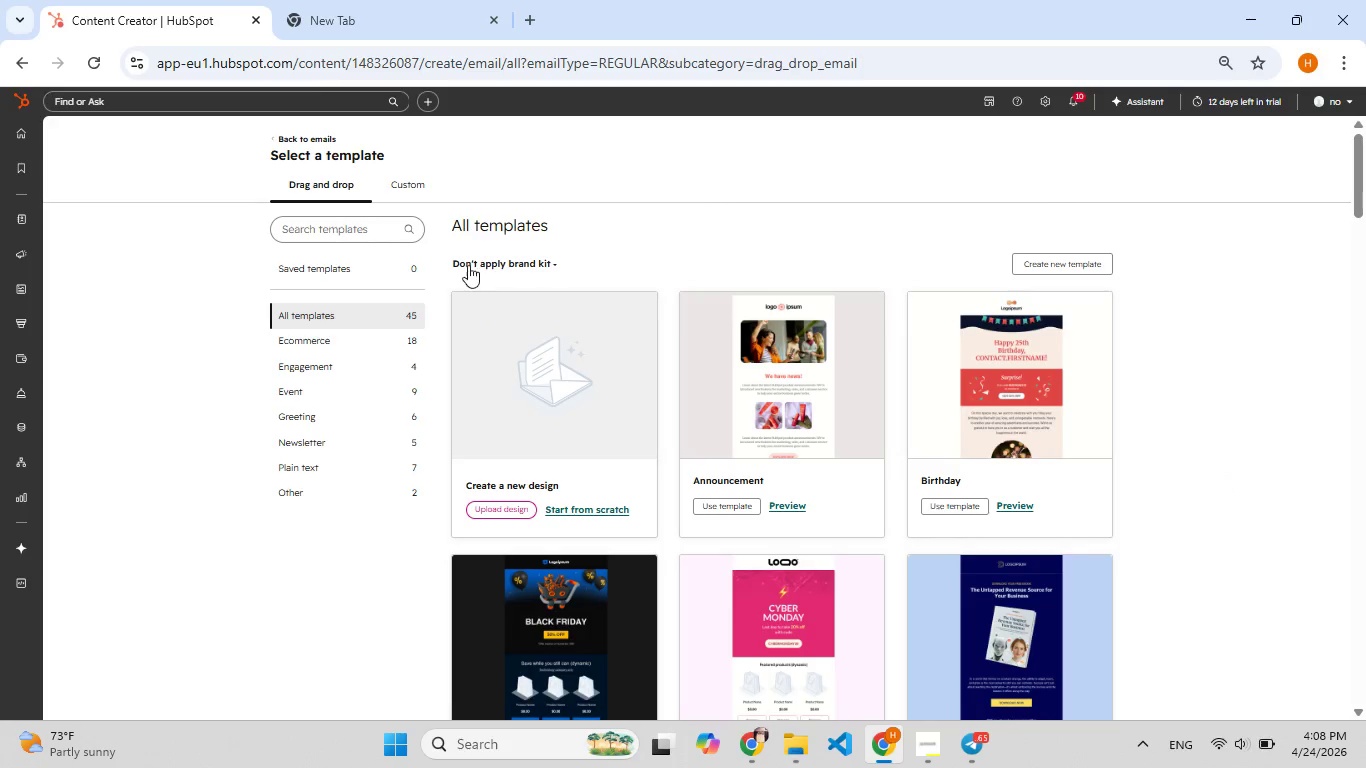 
wait(22.2)
 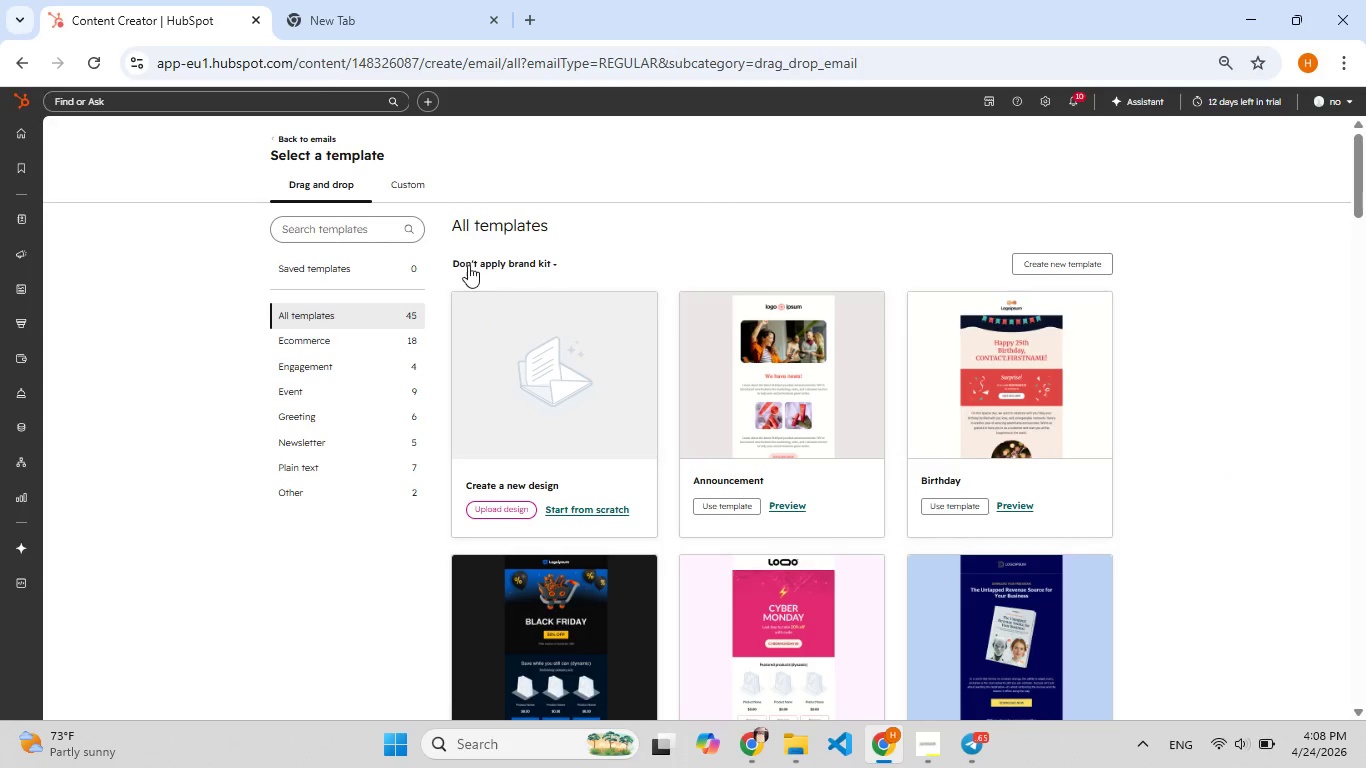 
left_click([599, 509])
 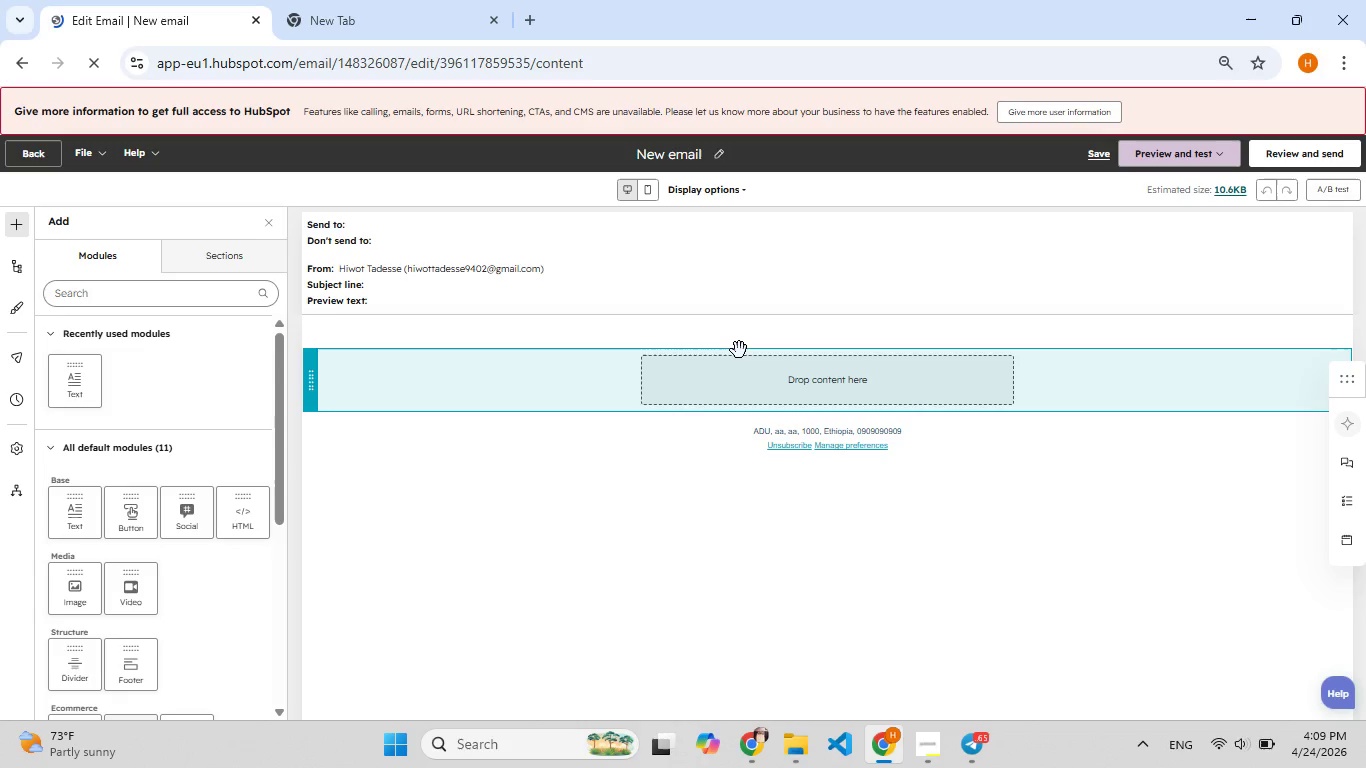 
wait(36.28)
 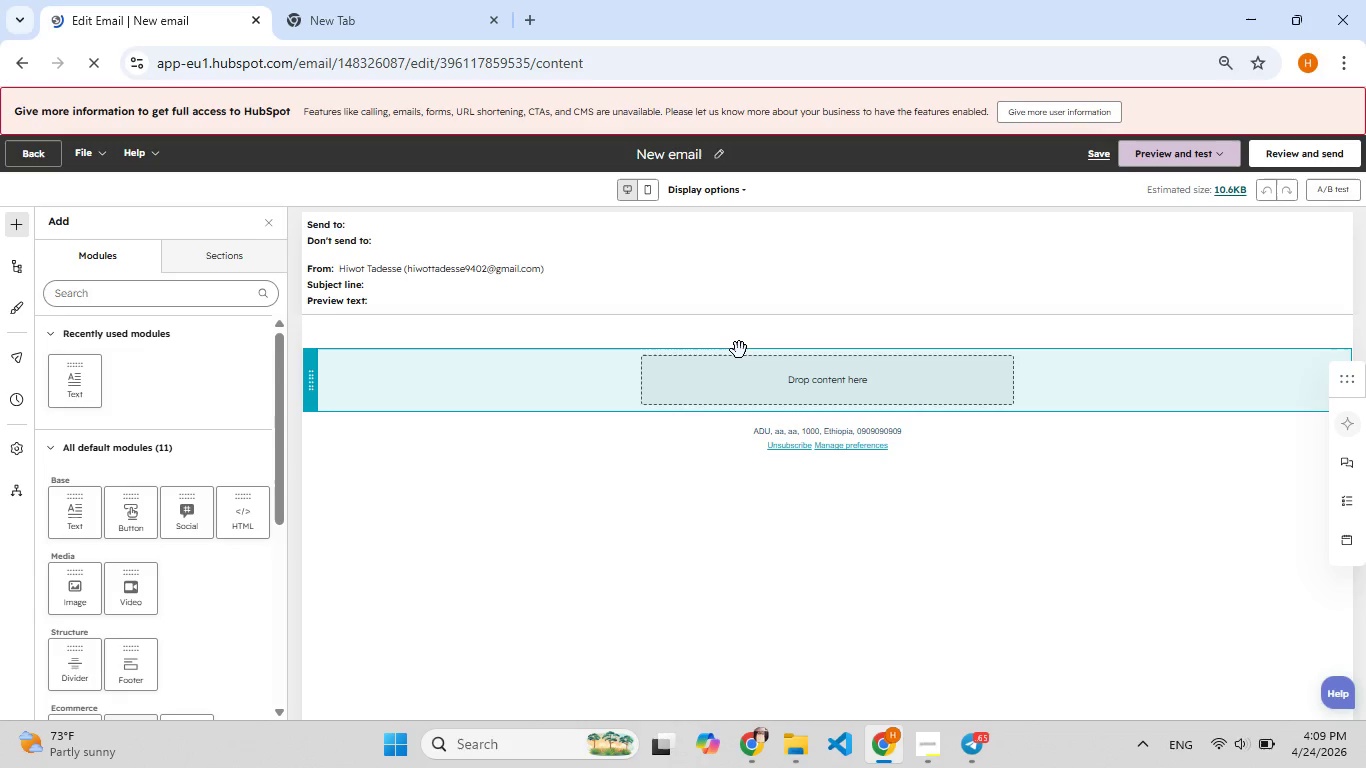 
left_click([925, 739])